 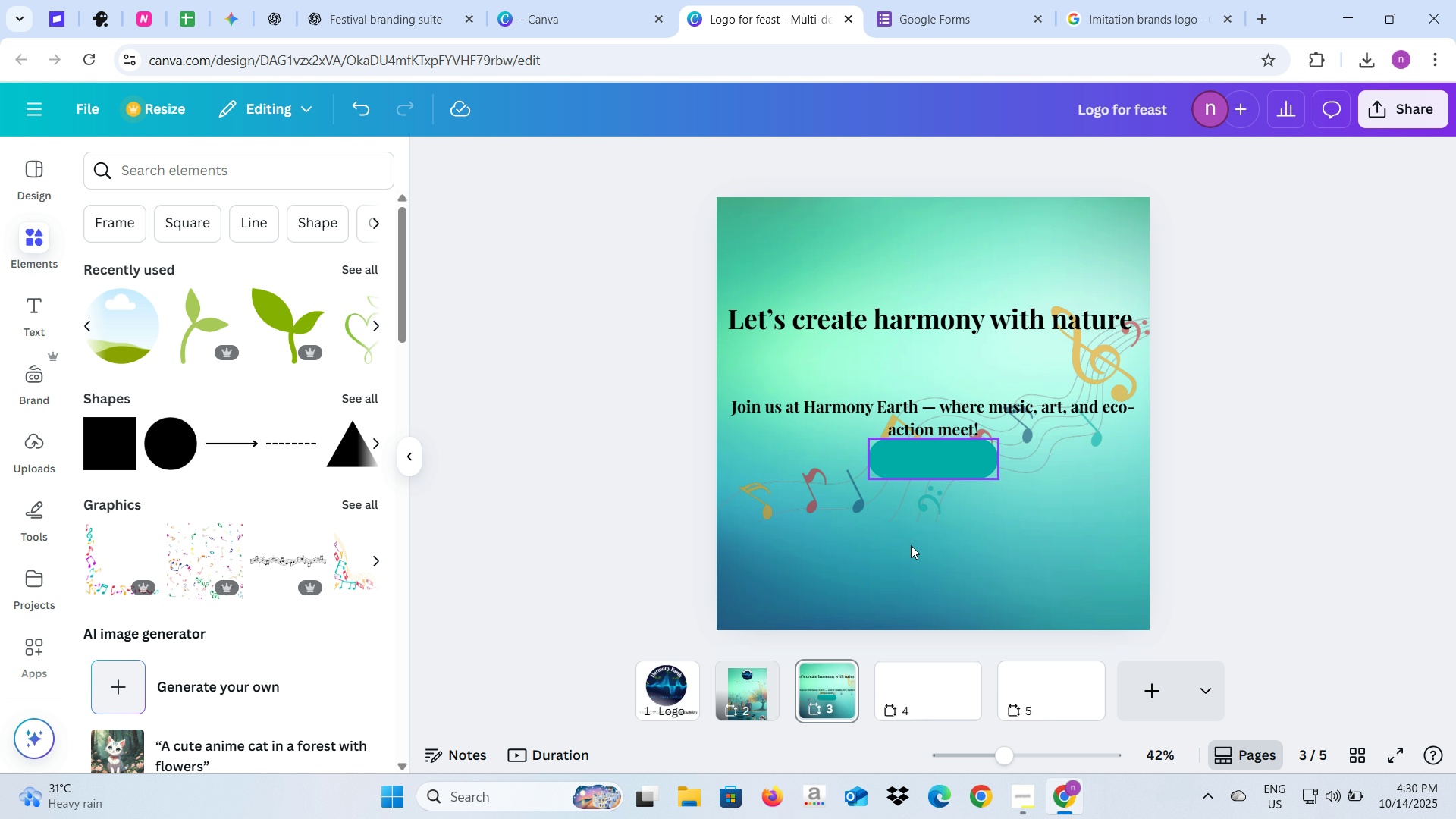 
left_click_drag(start_coordinate=[921, 538], to_coordinate=[922, 524])
 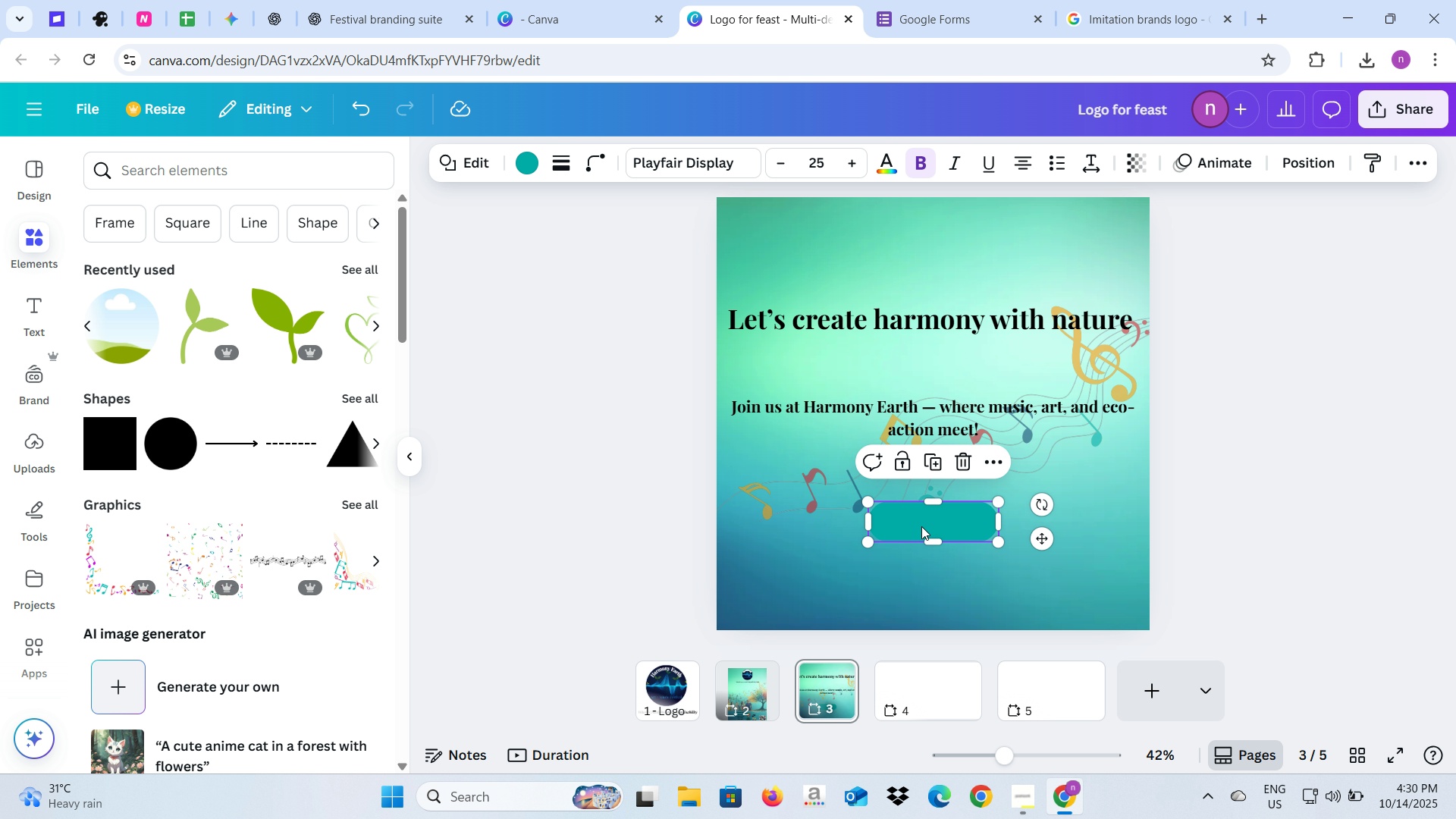 
double_click([921, 526])
 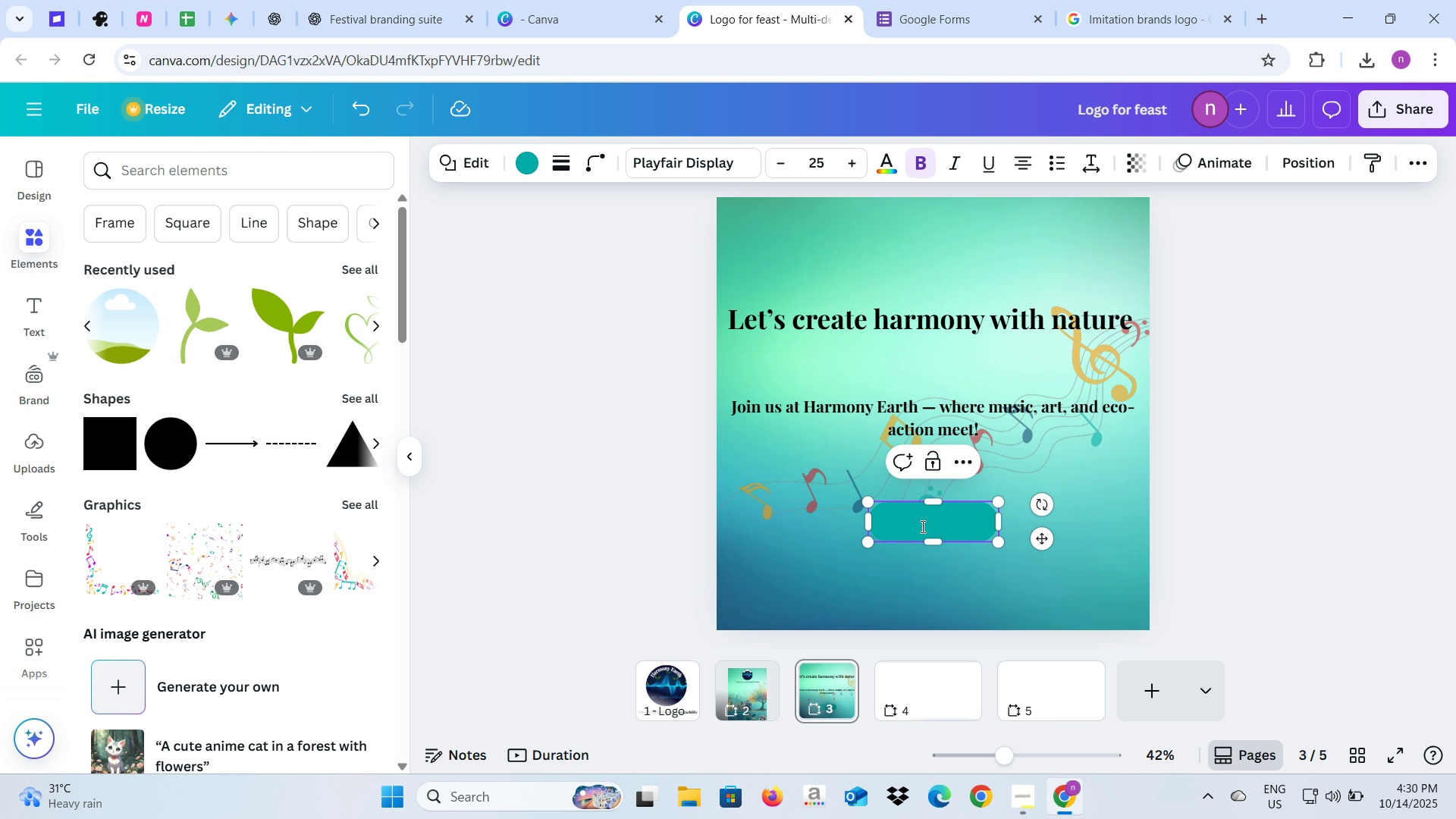 
key(Control+V)
 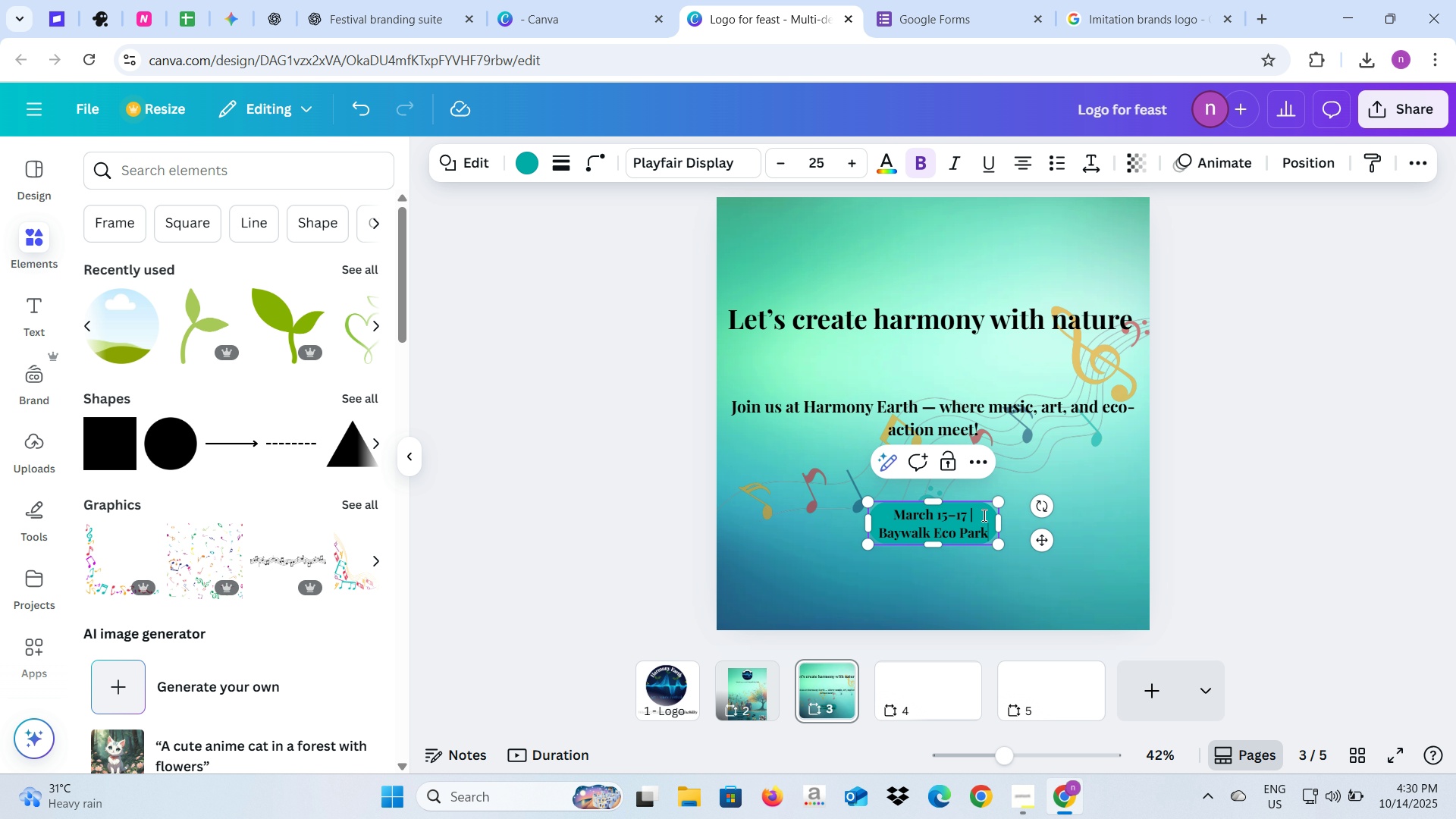 
left_click_drag(start_coordinate=[998, 516], to_coordinate=[1071, 519])
 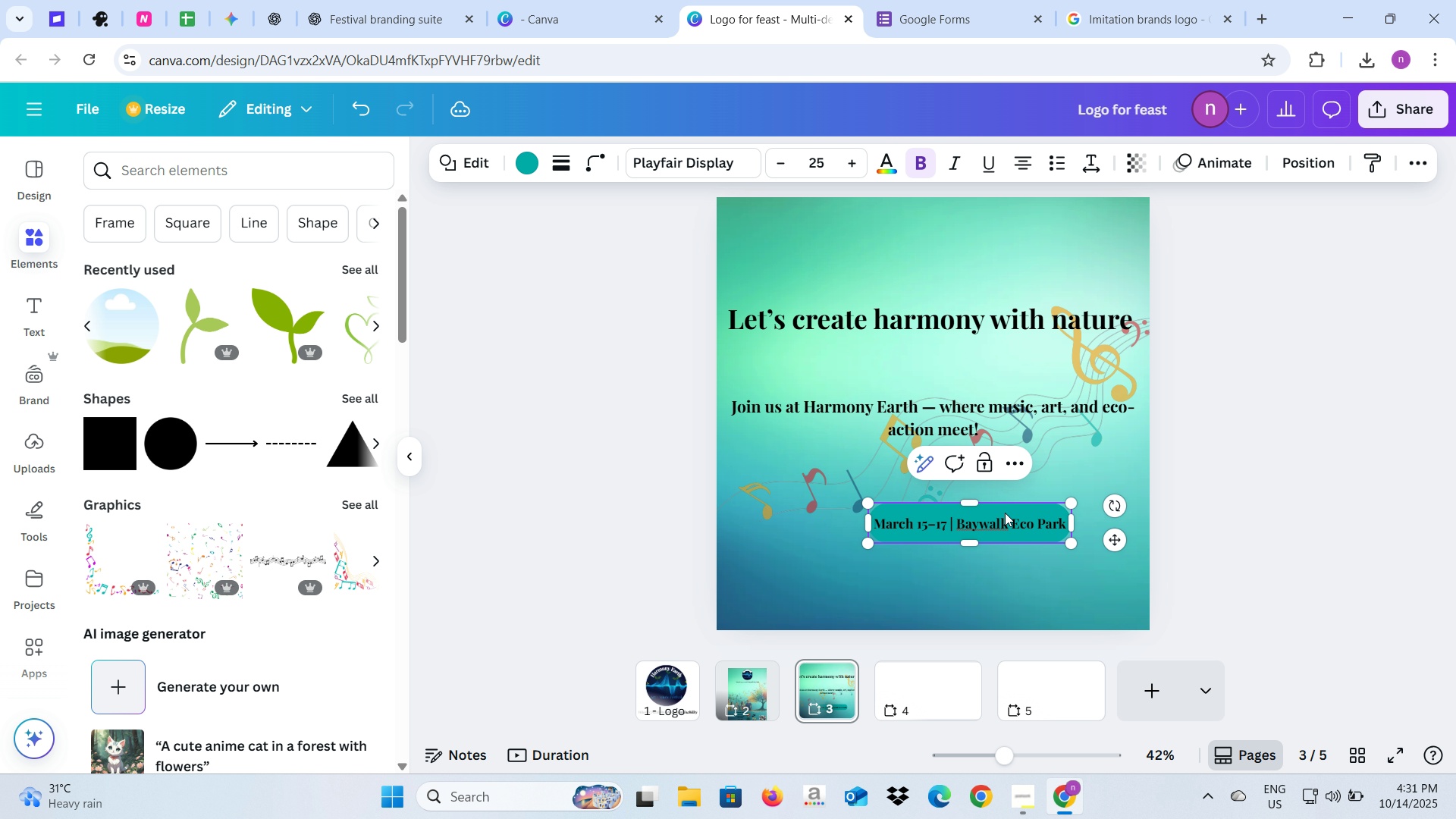 
left_click_drag(start_coordinate=[1005, 513], to_coordinate=[977, 510])
 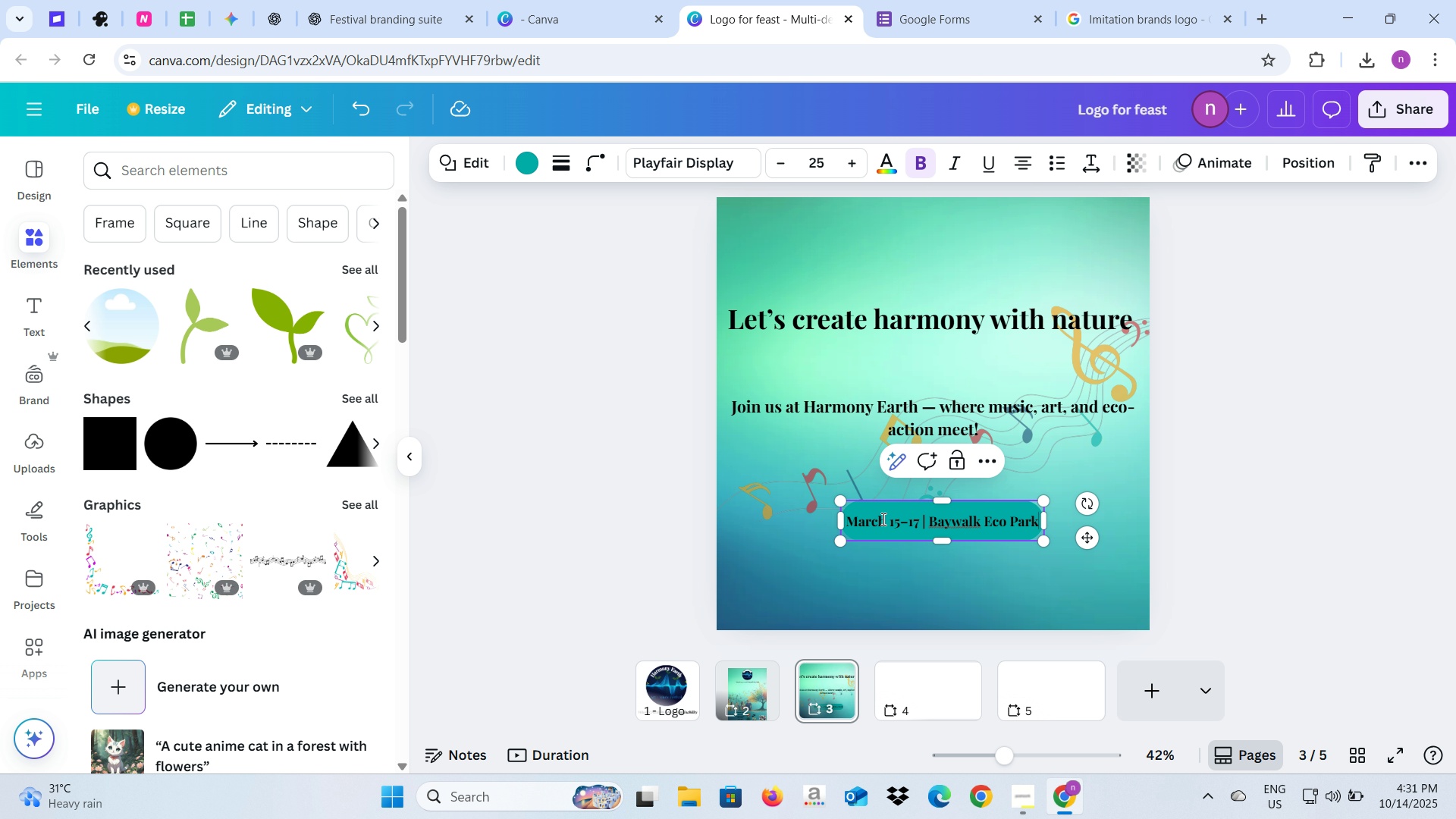 
left_click([882, 519])
 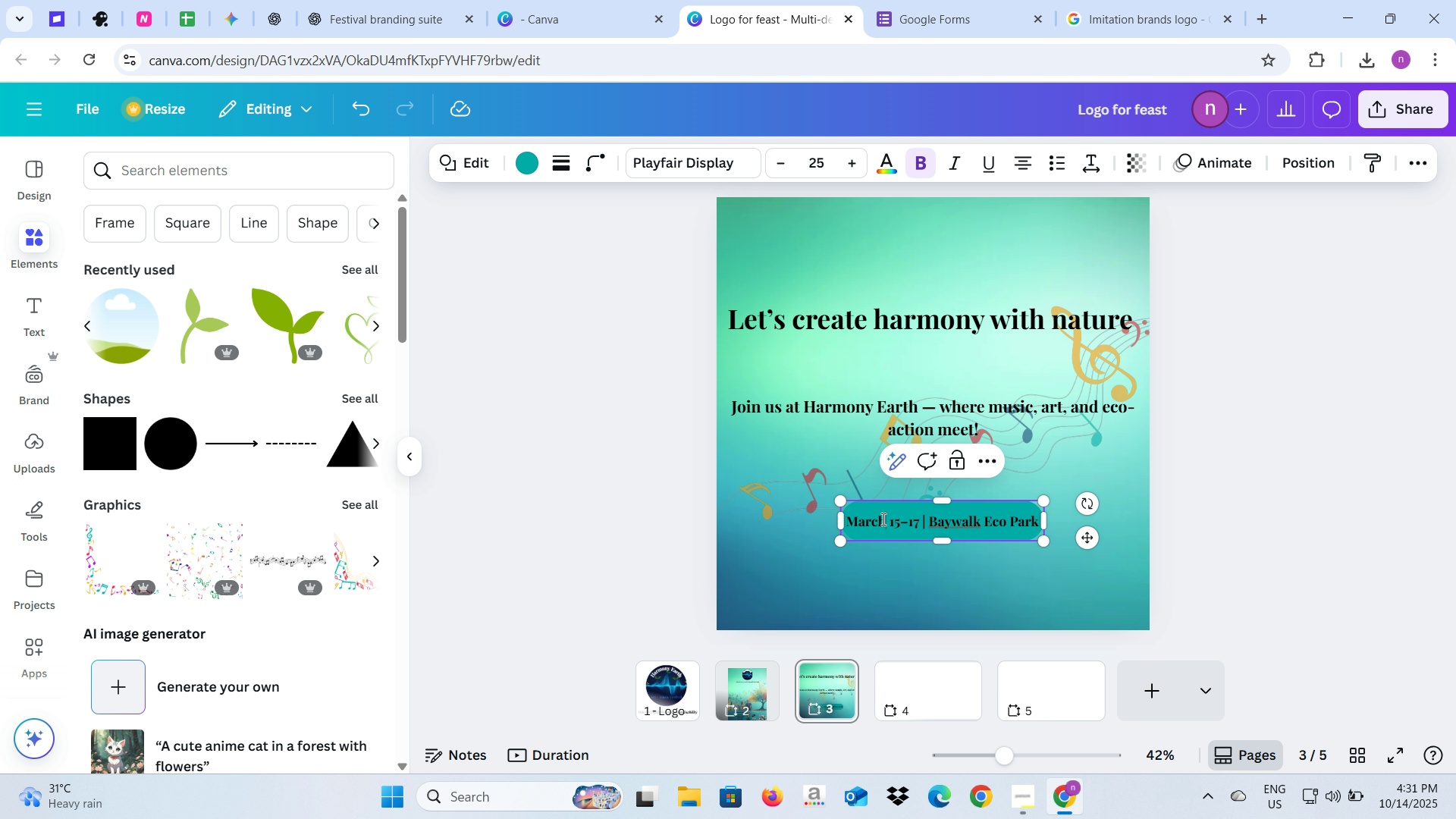 
key(Control+A)
 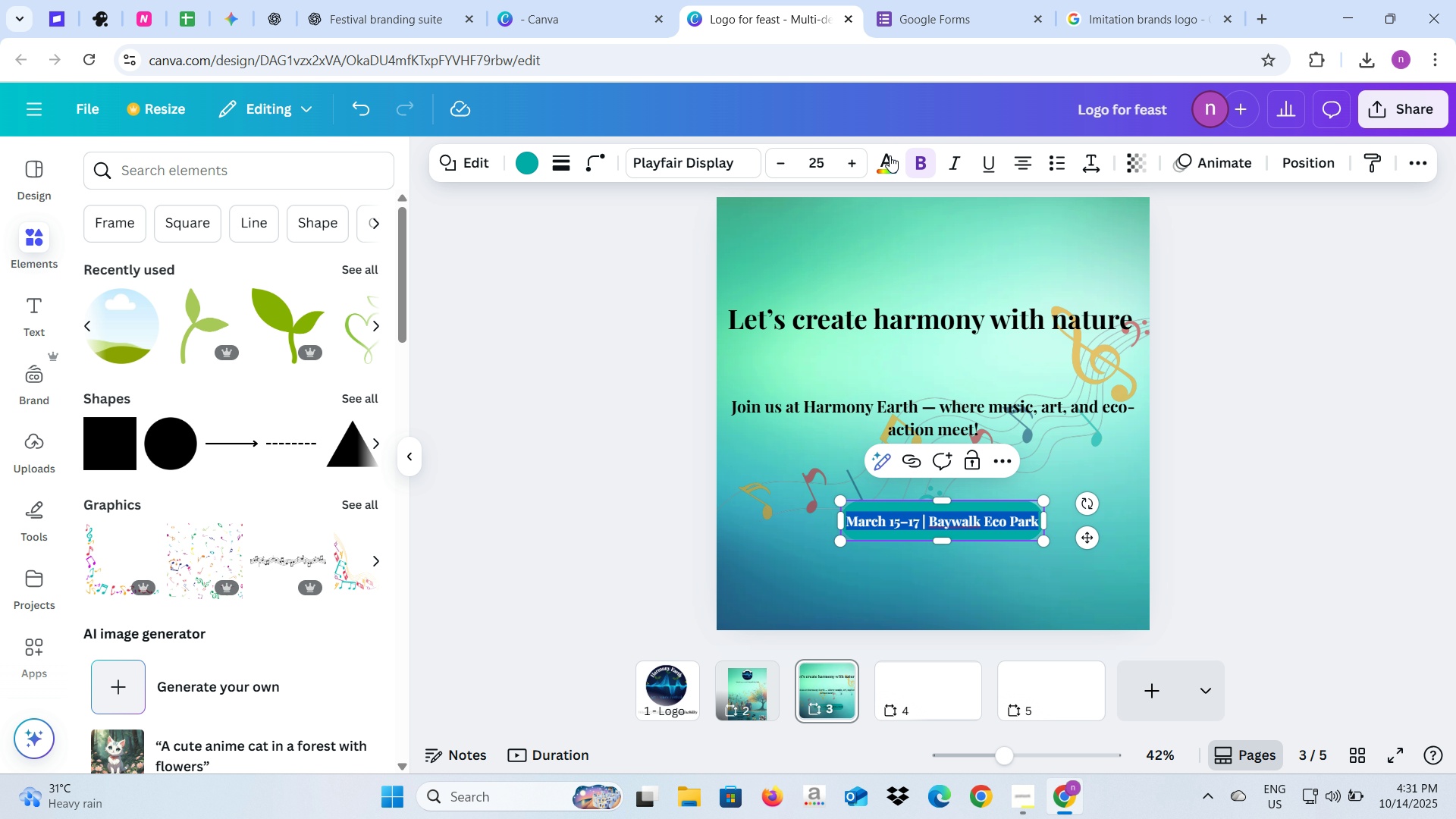 
left_click([890, 155])
 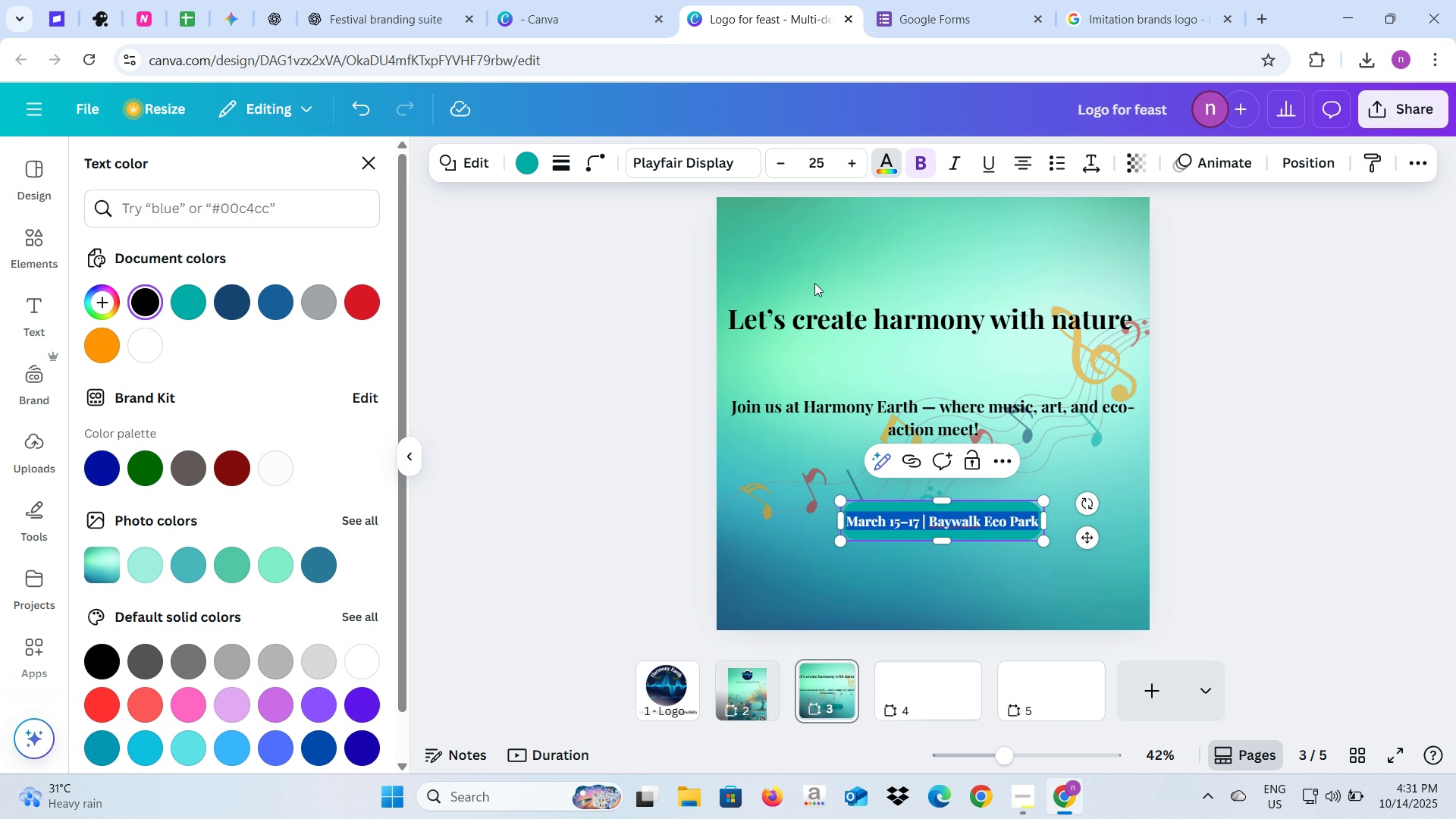 
wait(5.63)
 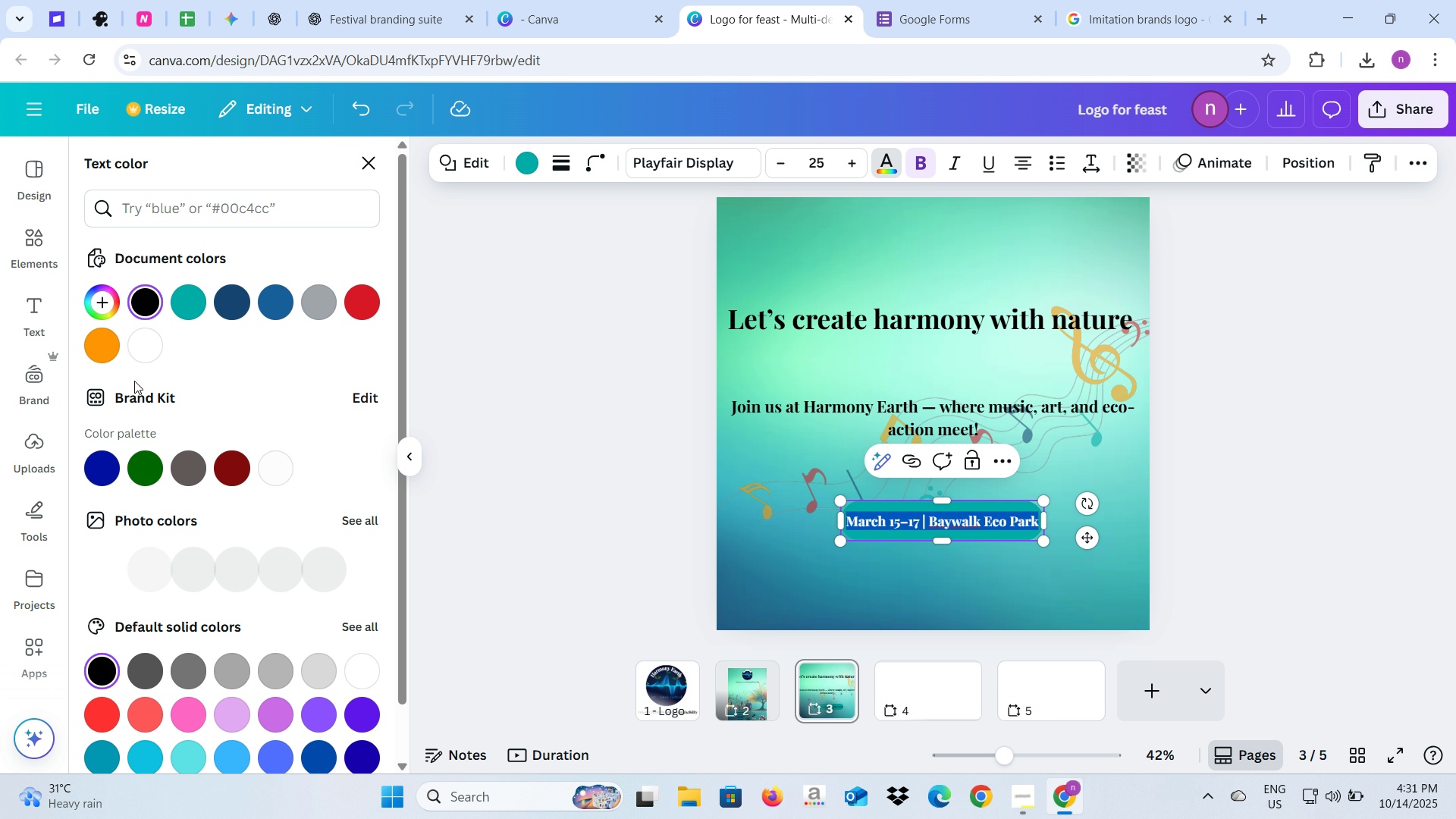 
left_click([94, 349])
 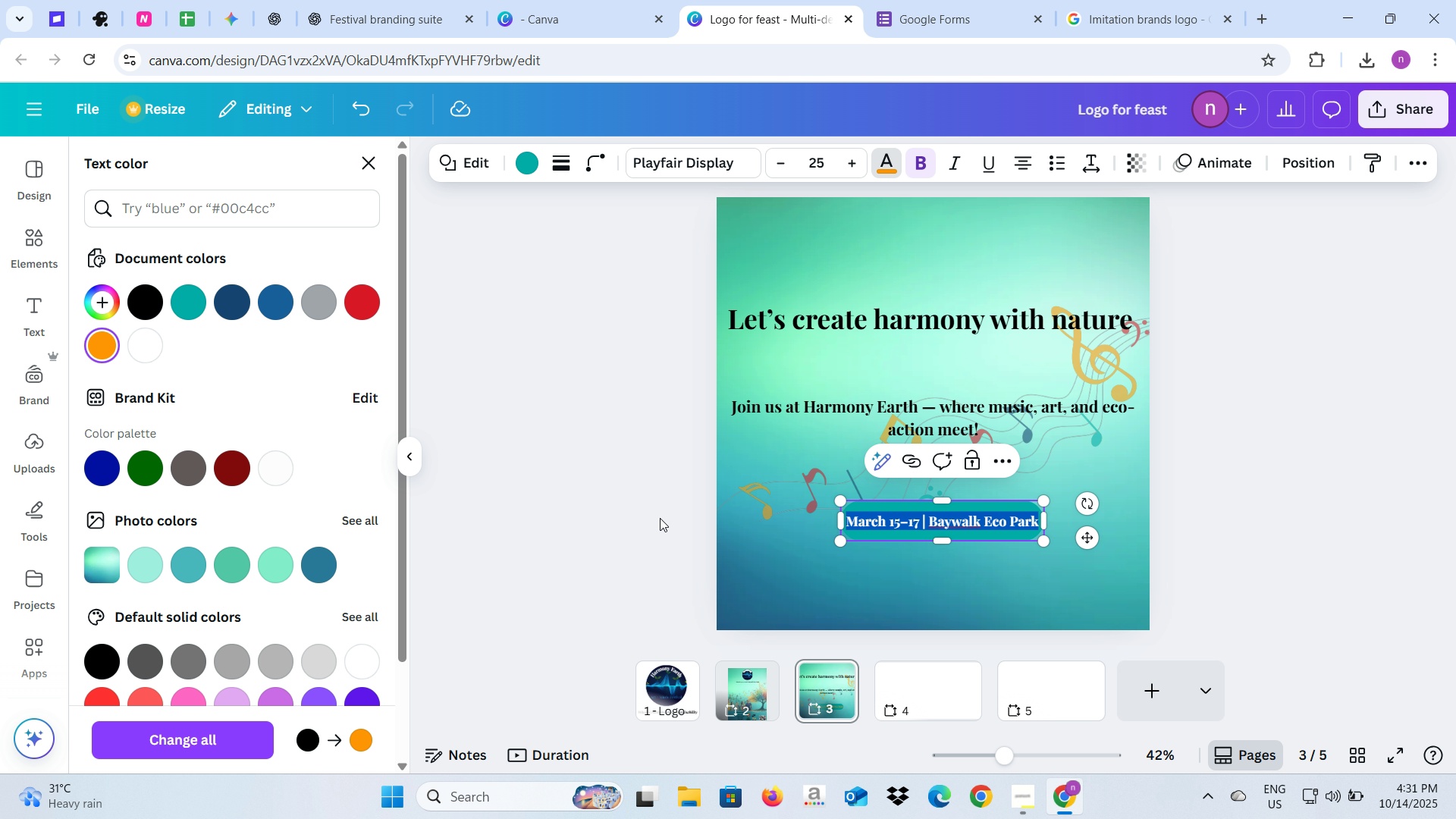 
left_click([659, 518])
 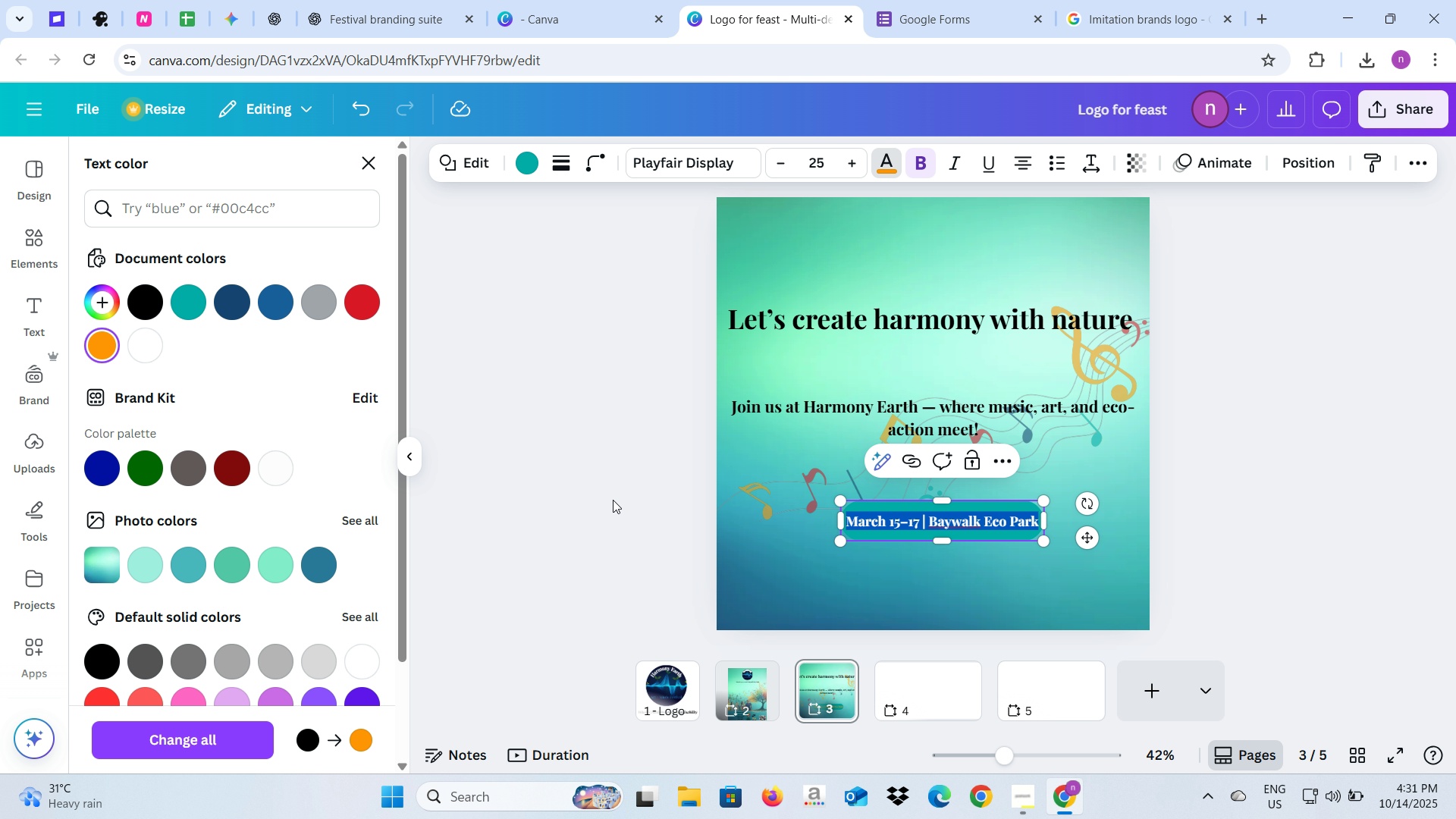 
left_click([613, 500])
 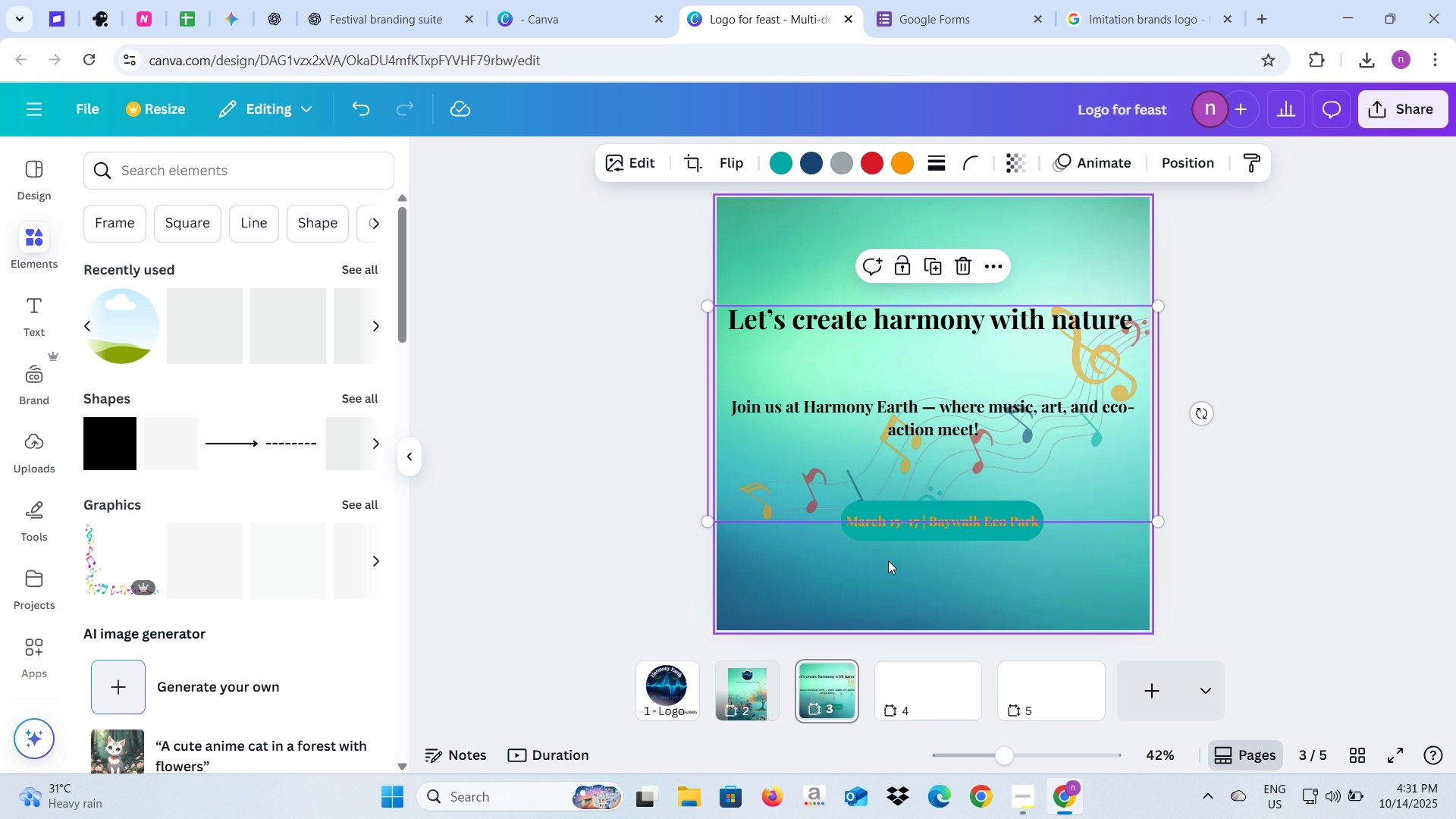 
left_click([891, 538])
 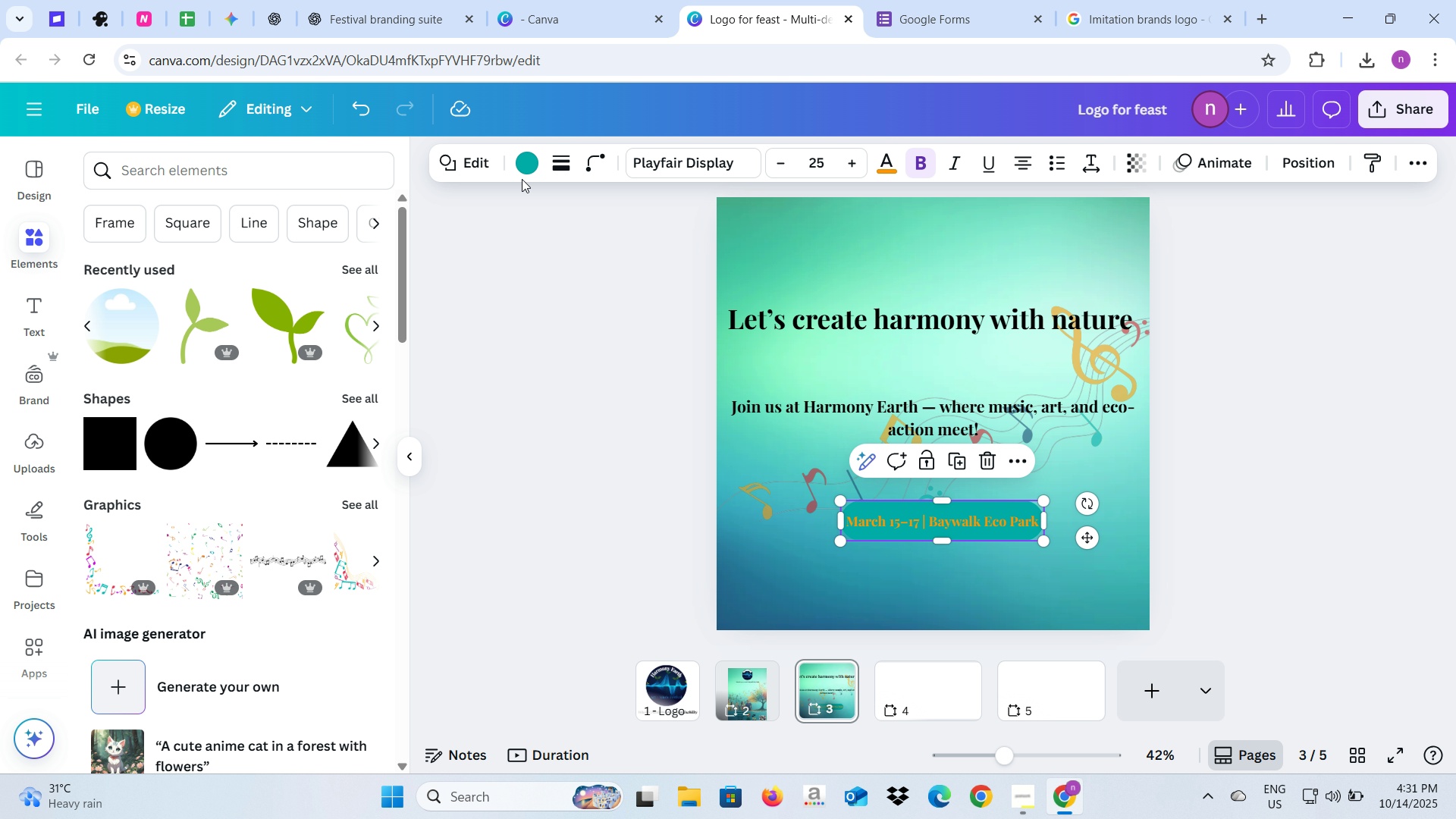 
left_click([522, 178])
 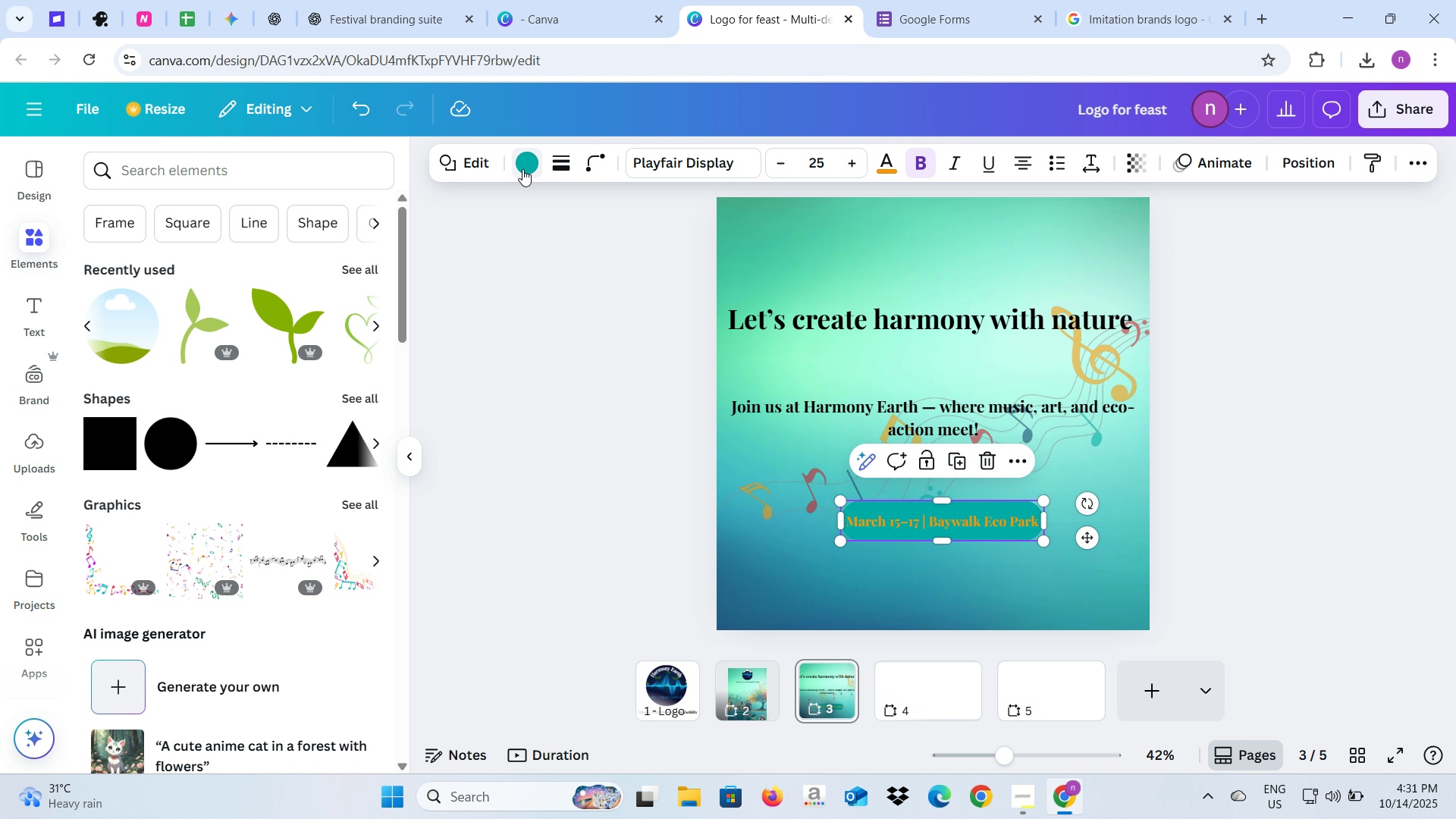 
left_click([522, 169])
 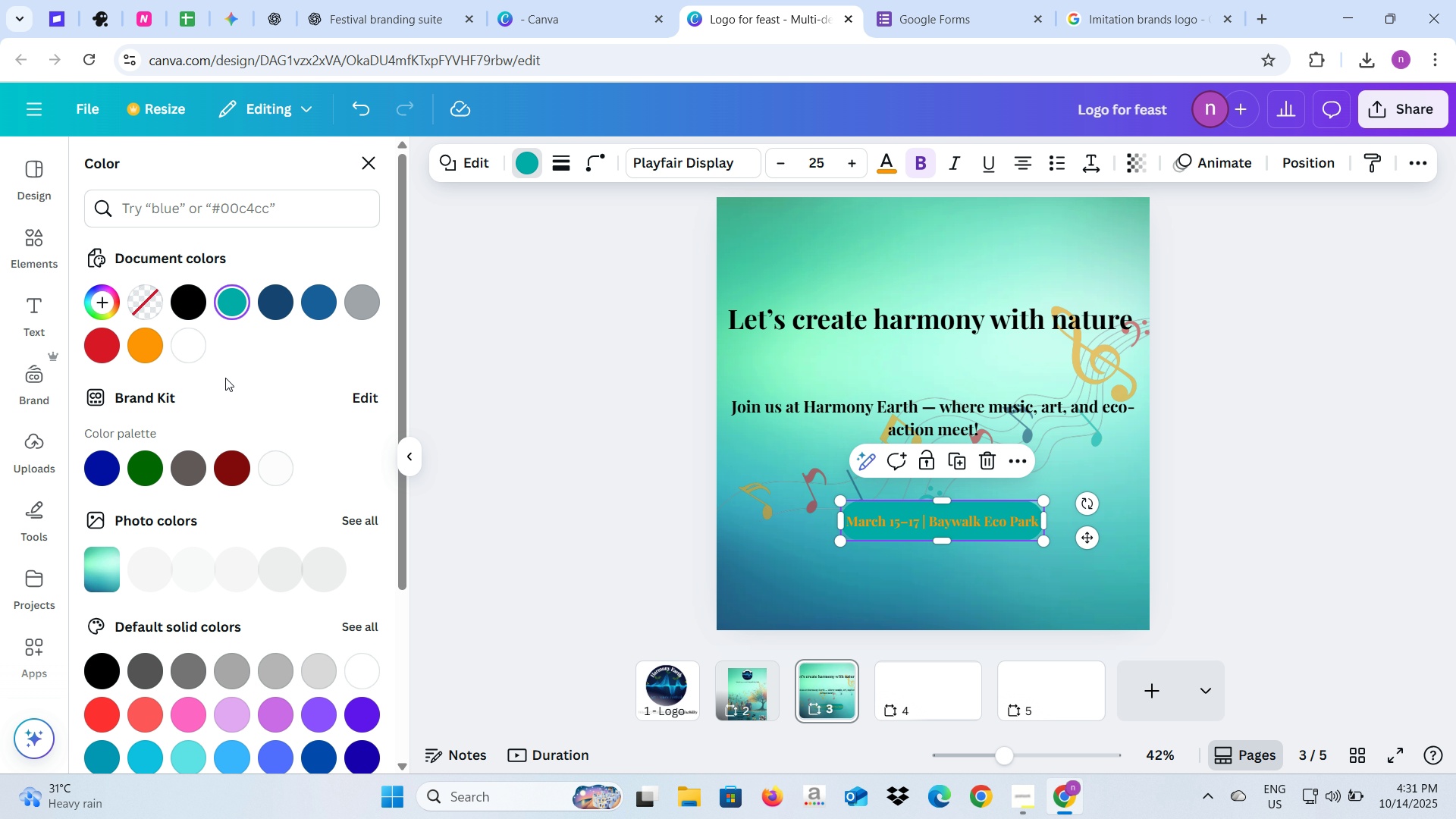 
left_click([140, 340])
 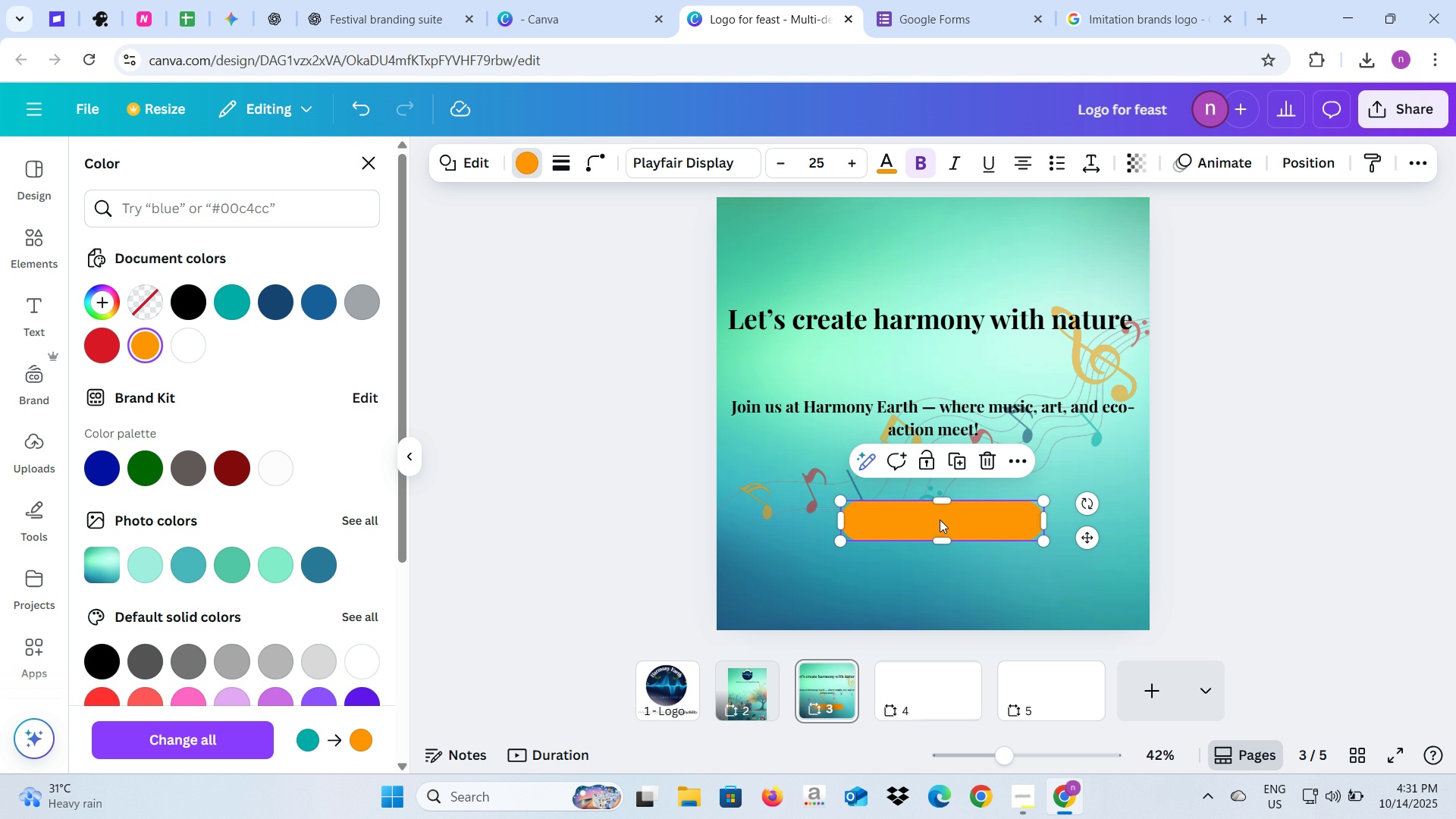 
left_click([940, 519])
 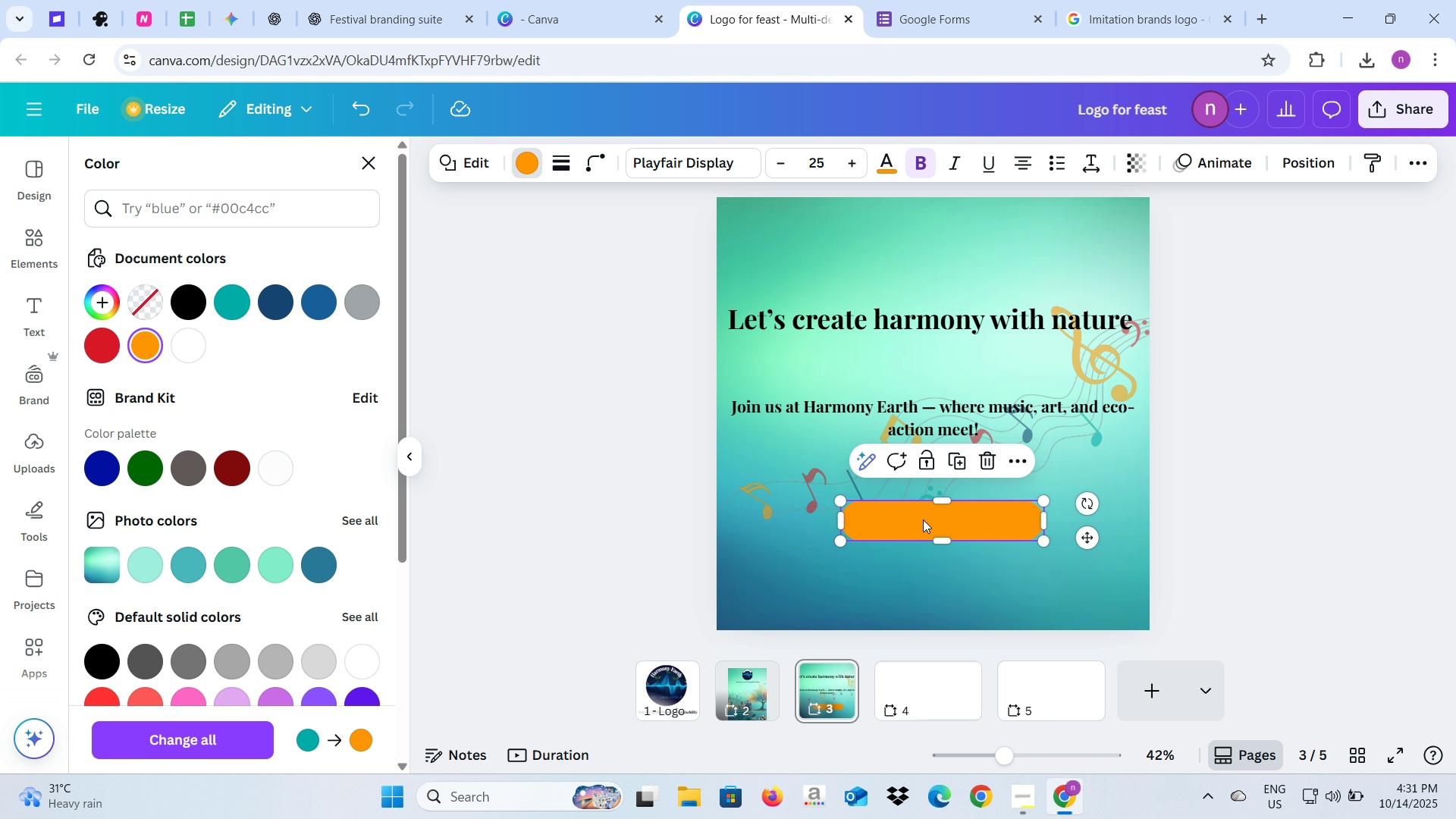 
double_click([923, 519])
 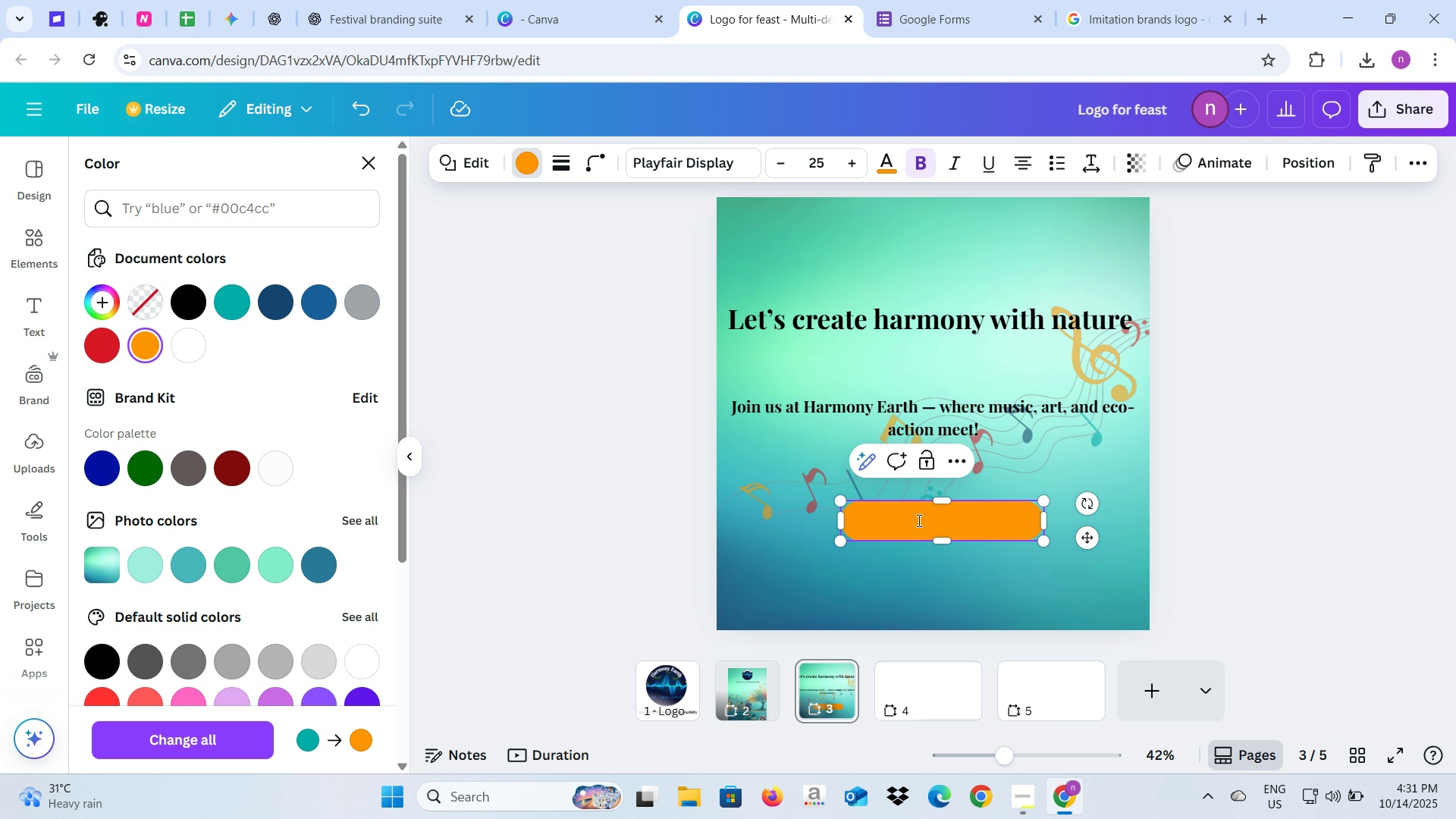 
triple_click([918, 520])
 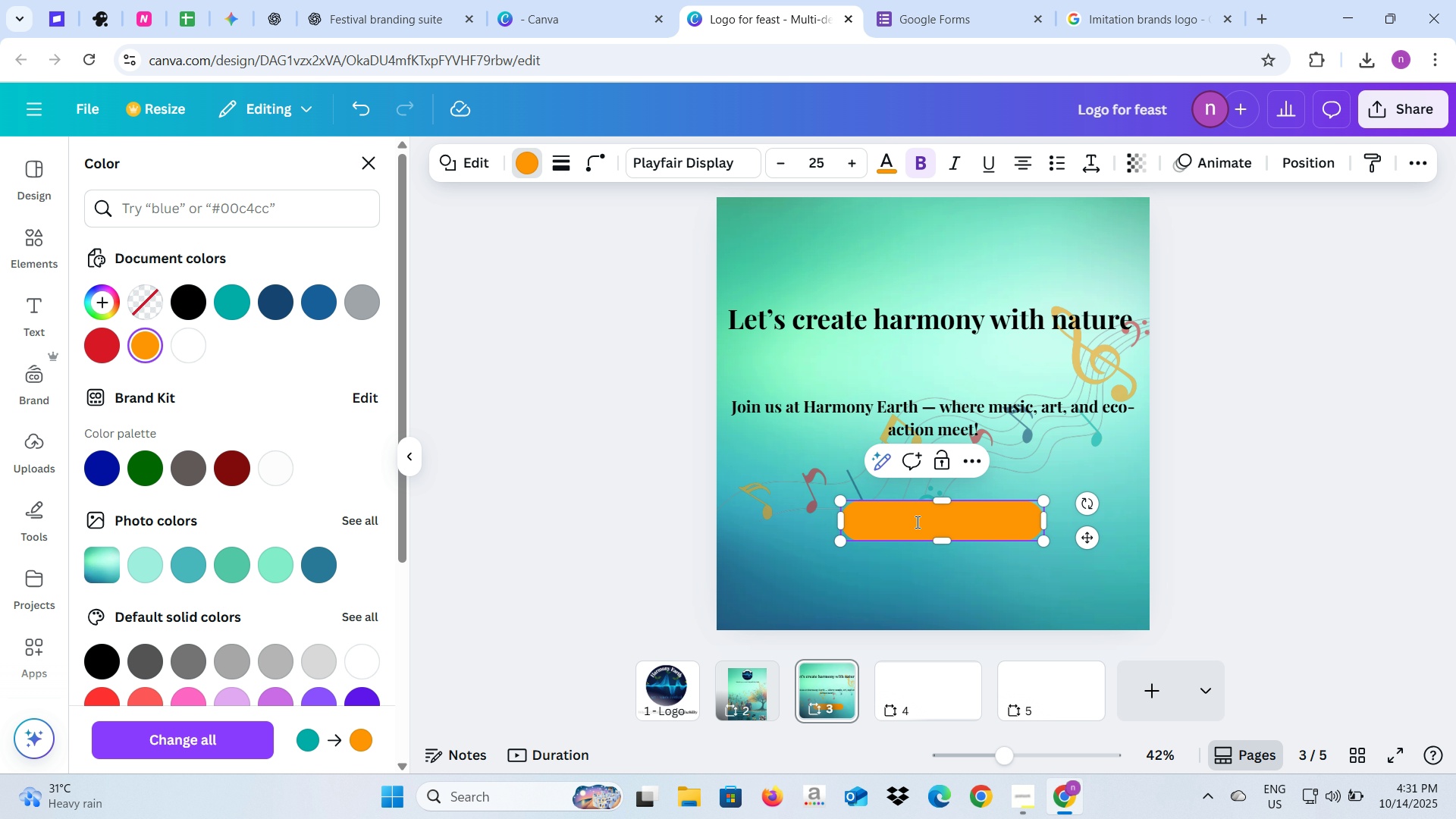 
key(Control+A)
 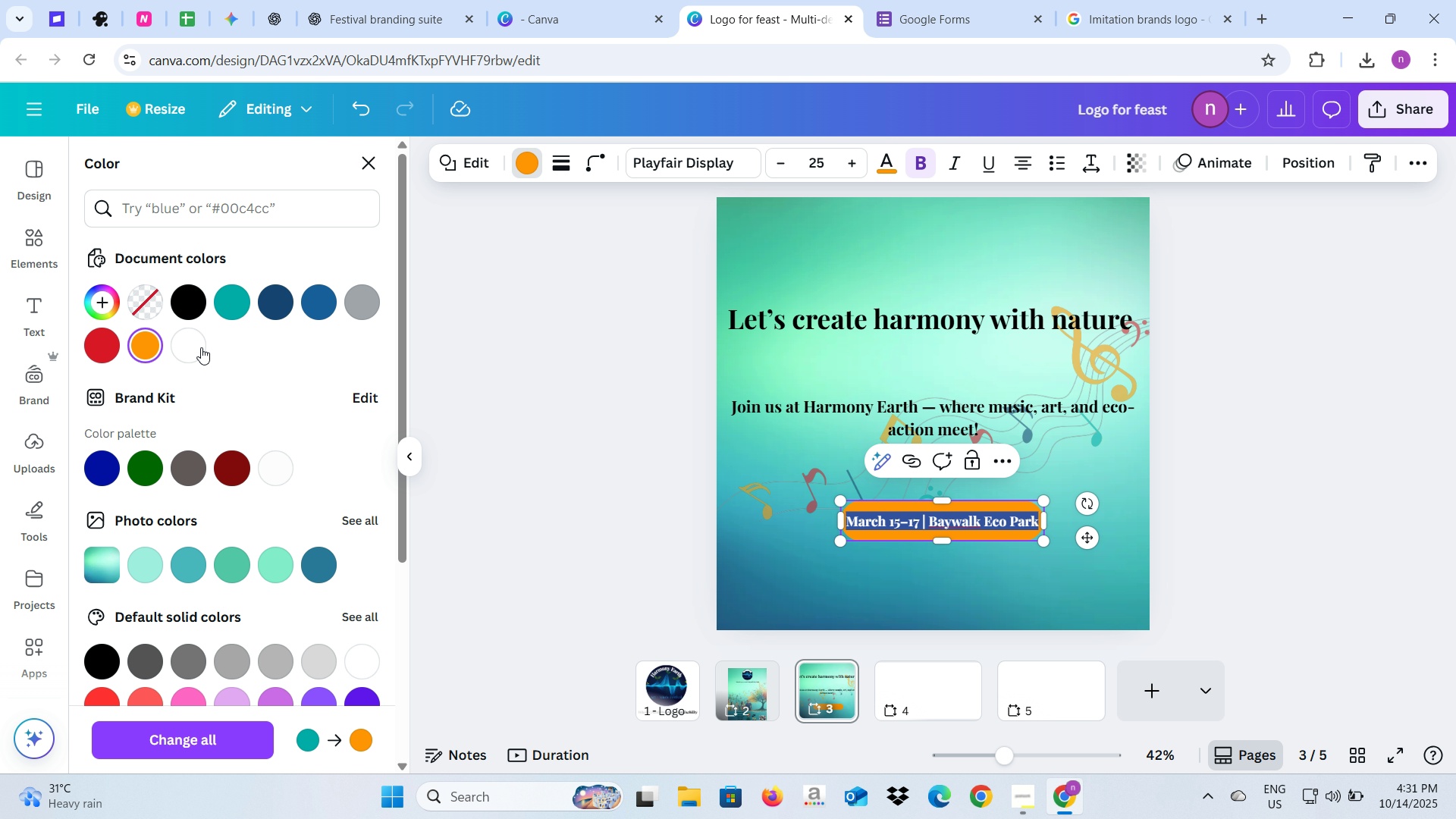 
left_click([201, 347])
 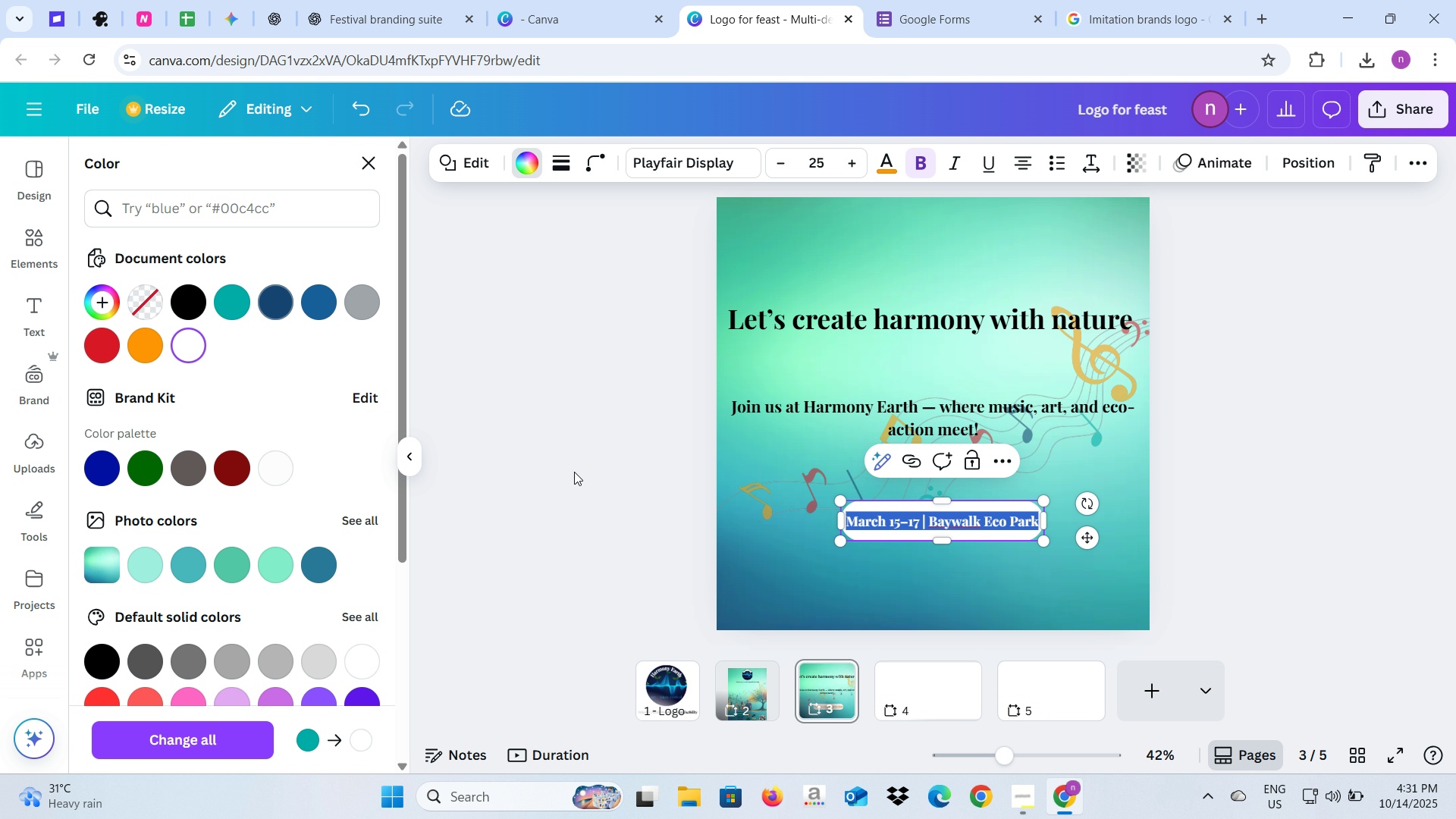 
left_click([574, 472])
 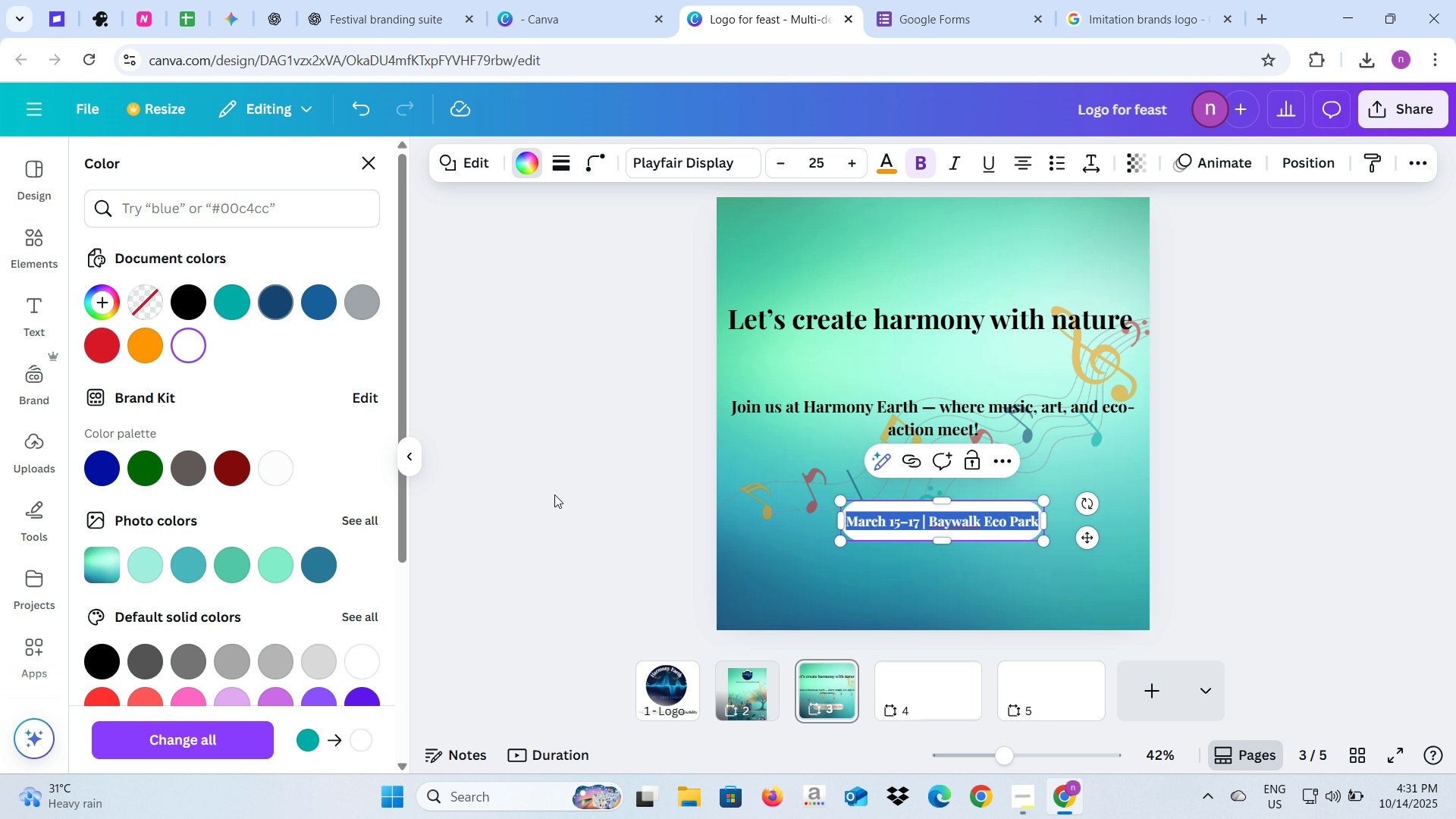 
left_click([554, 494])
 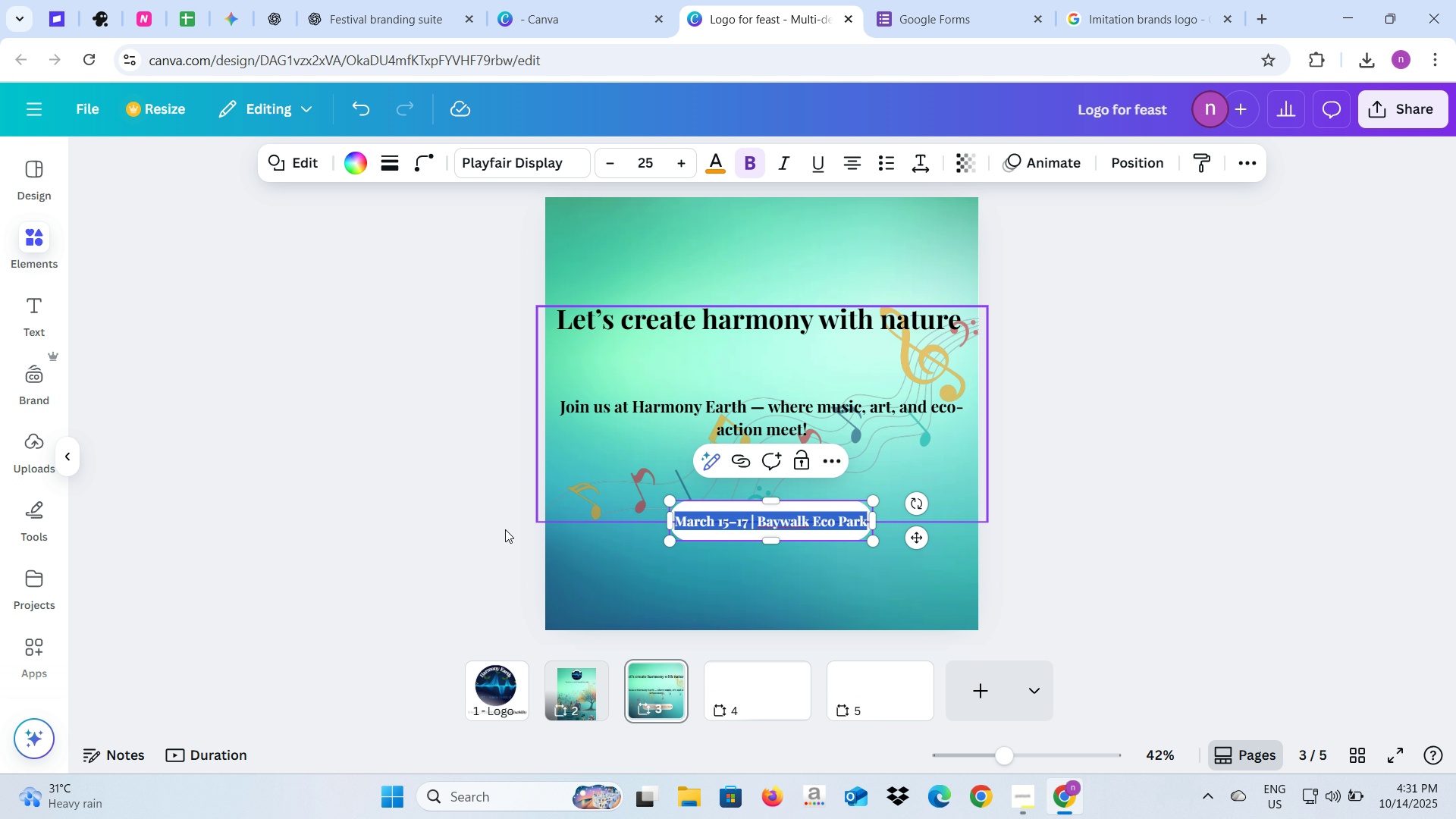 
left_click([505, 529])
 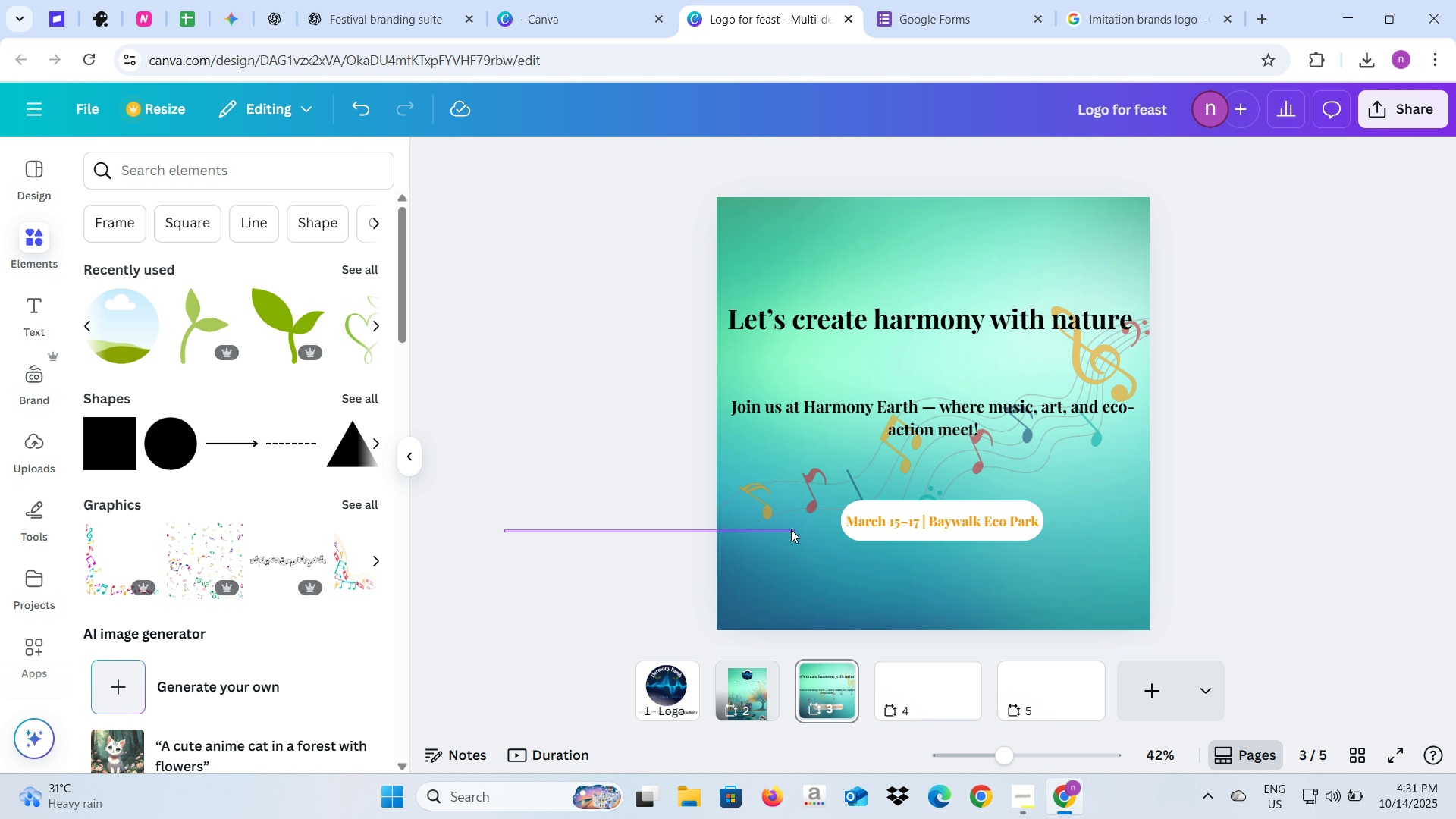 
key(Control+Z)
 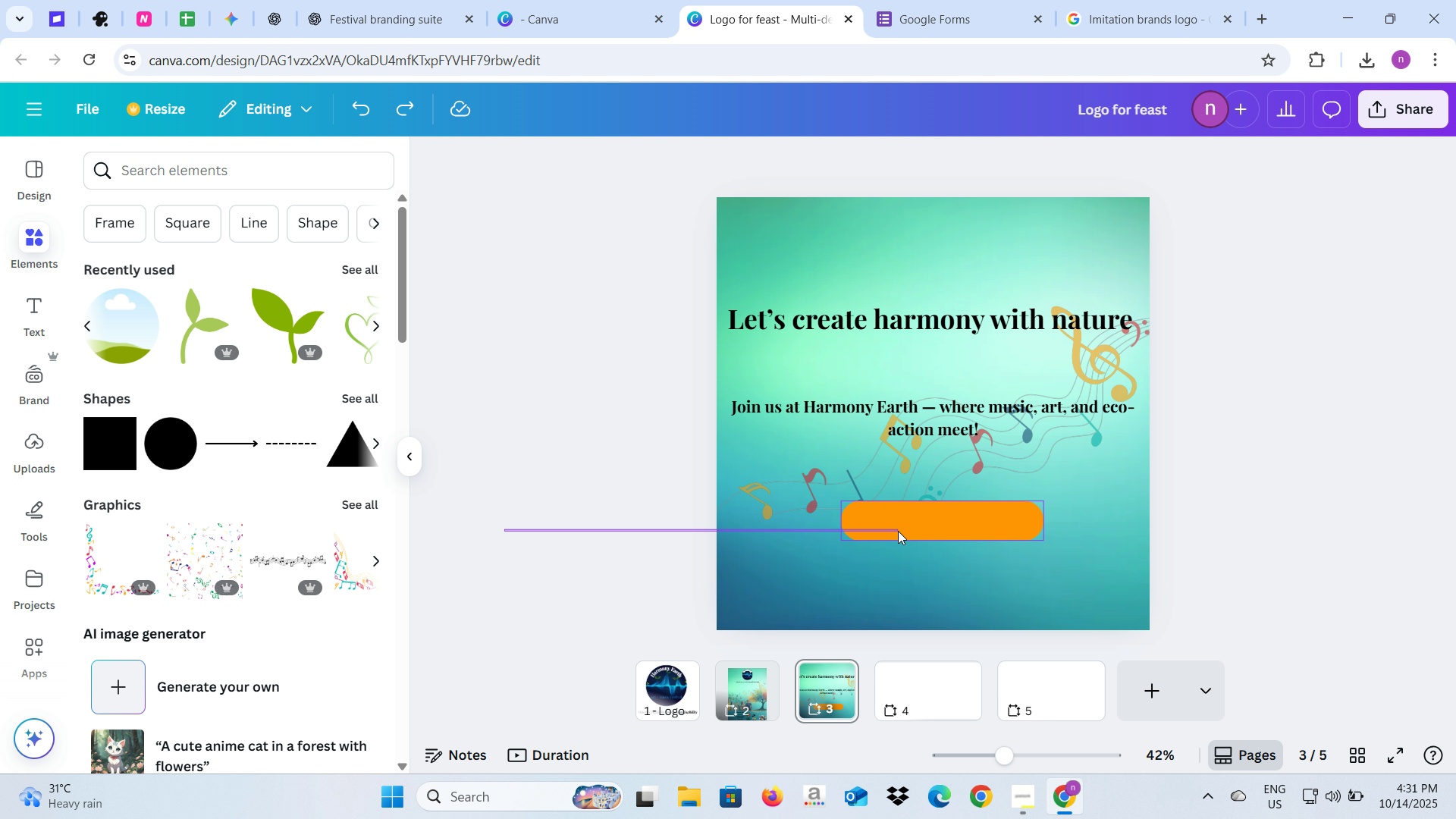 
left_click([531, 486])
 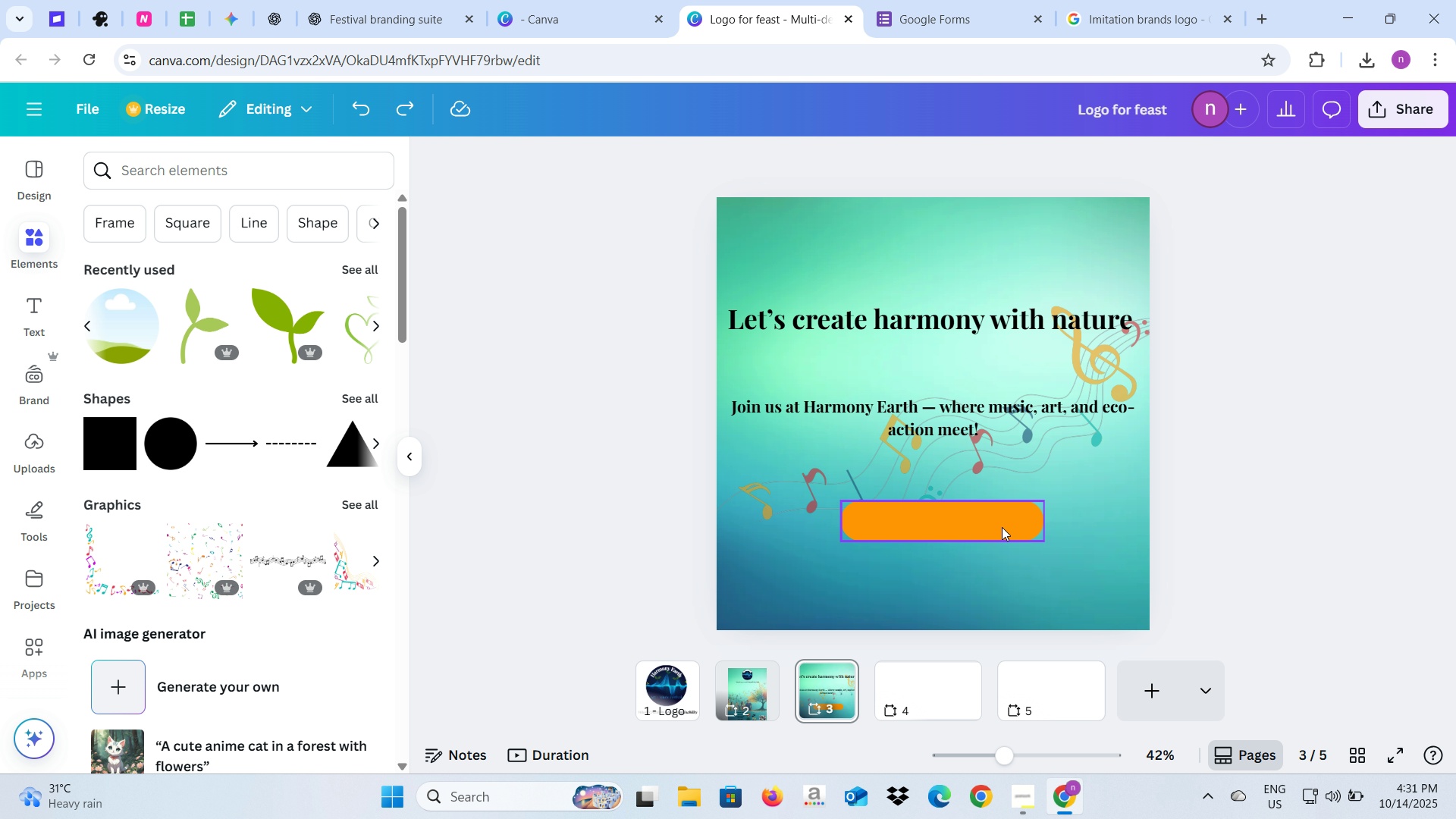 
left_click([1002, 527])
 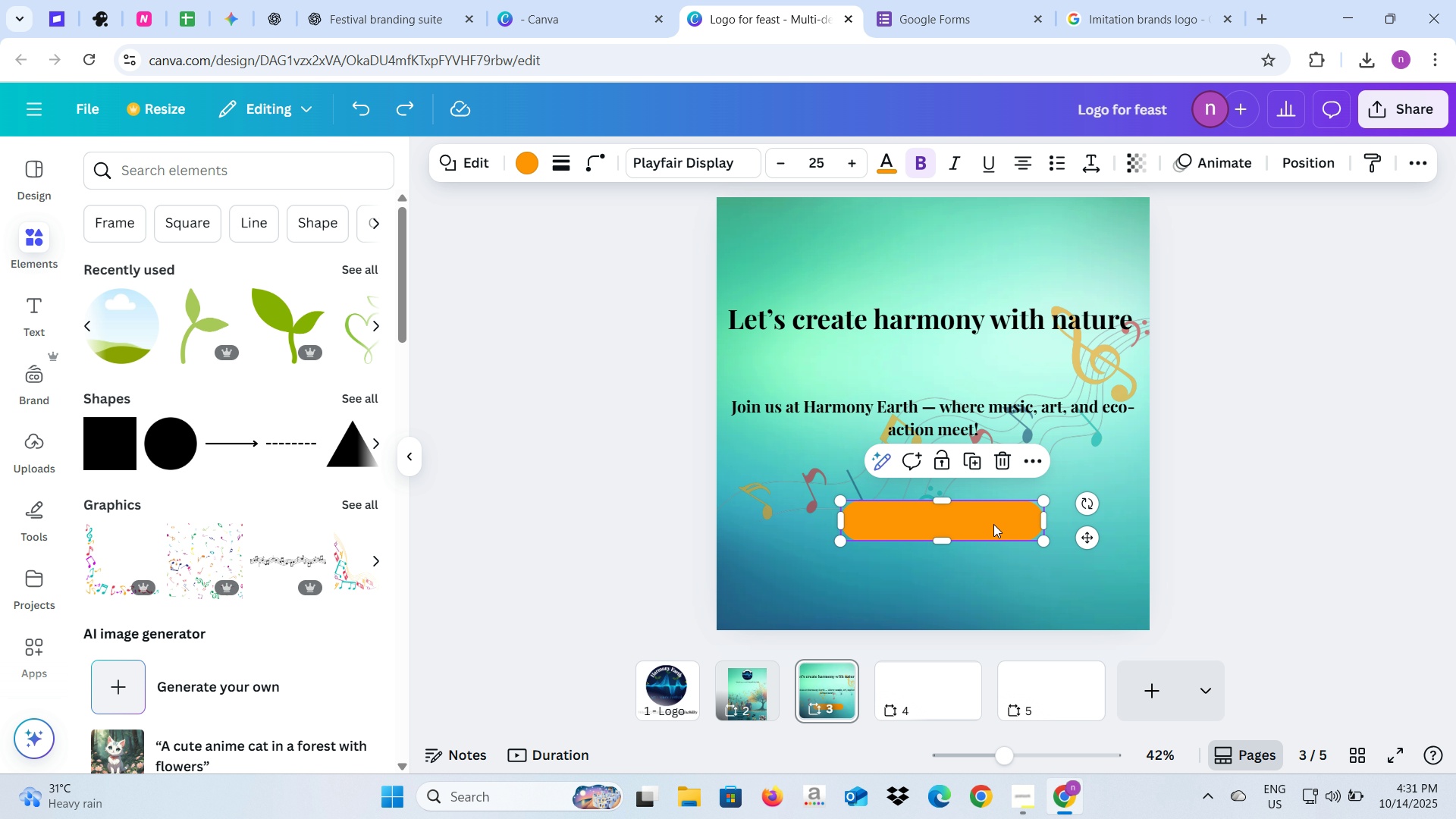 
double_click([993, 524])
 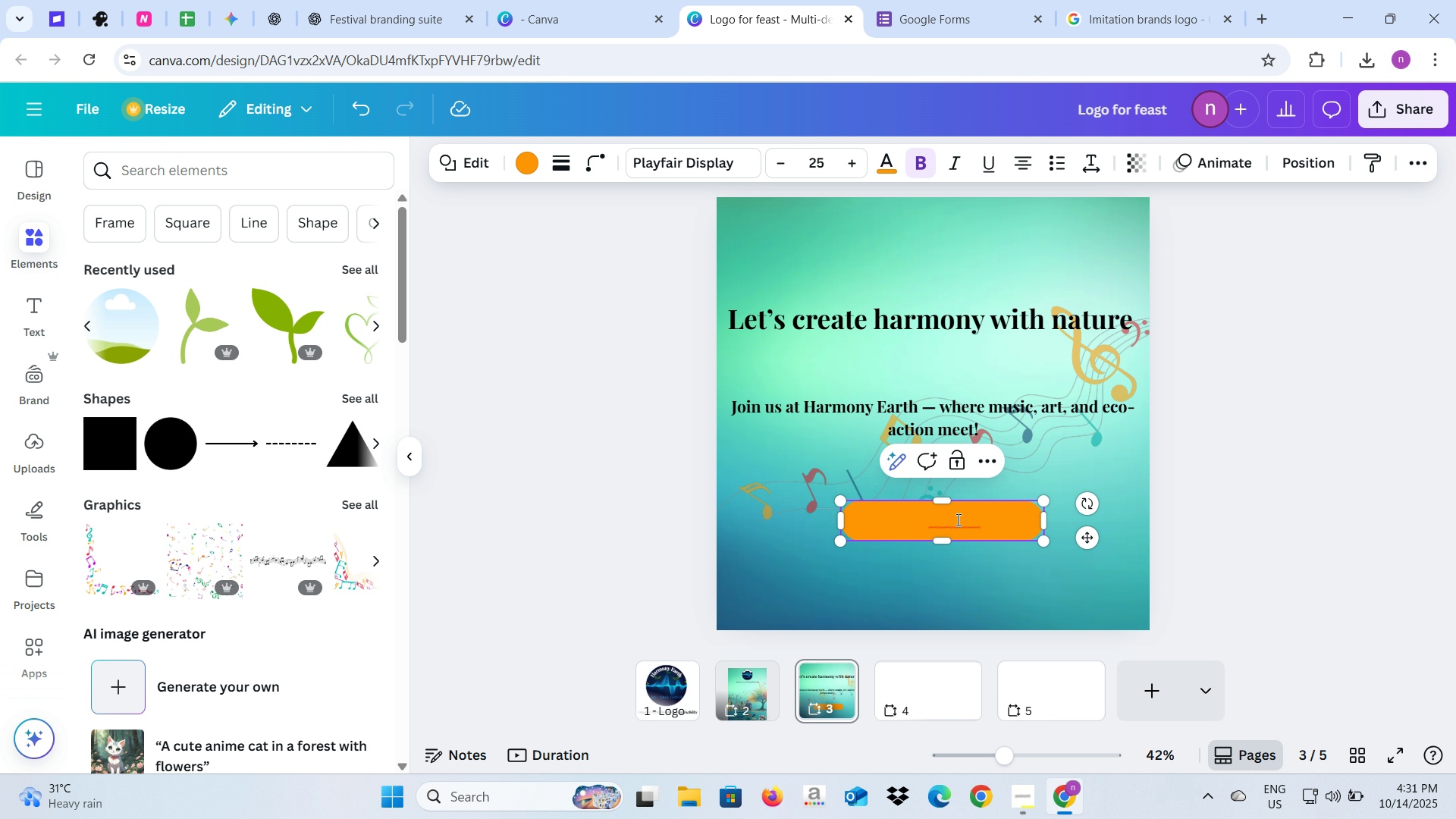 
left_click([957, 519])
 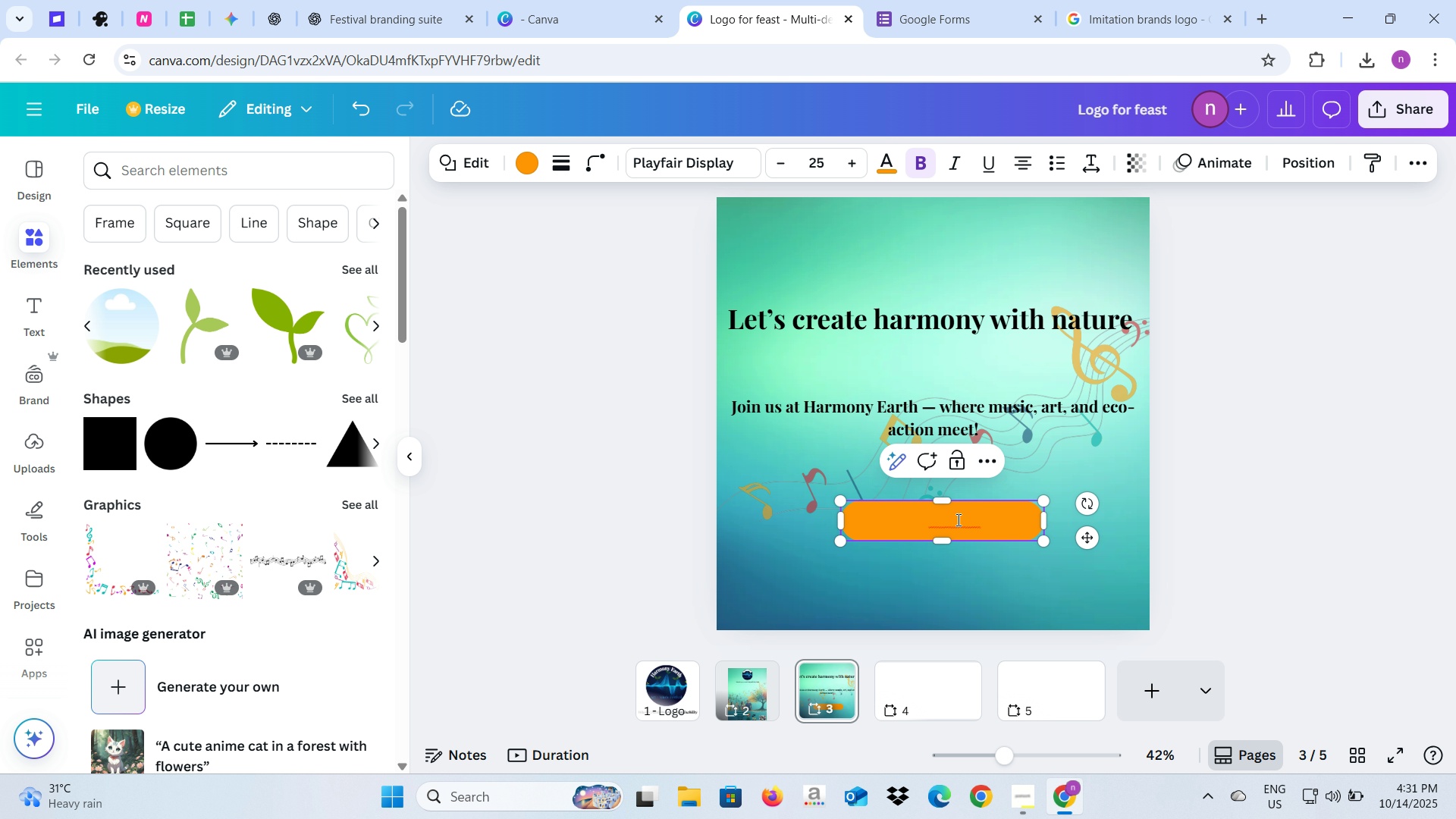 
key(Control+A)
 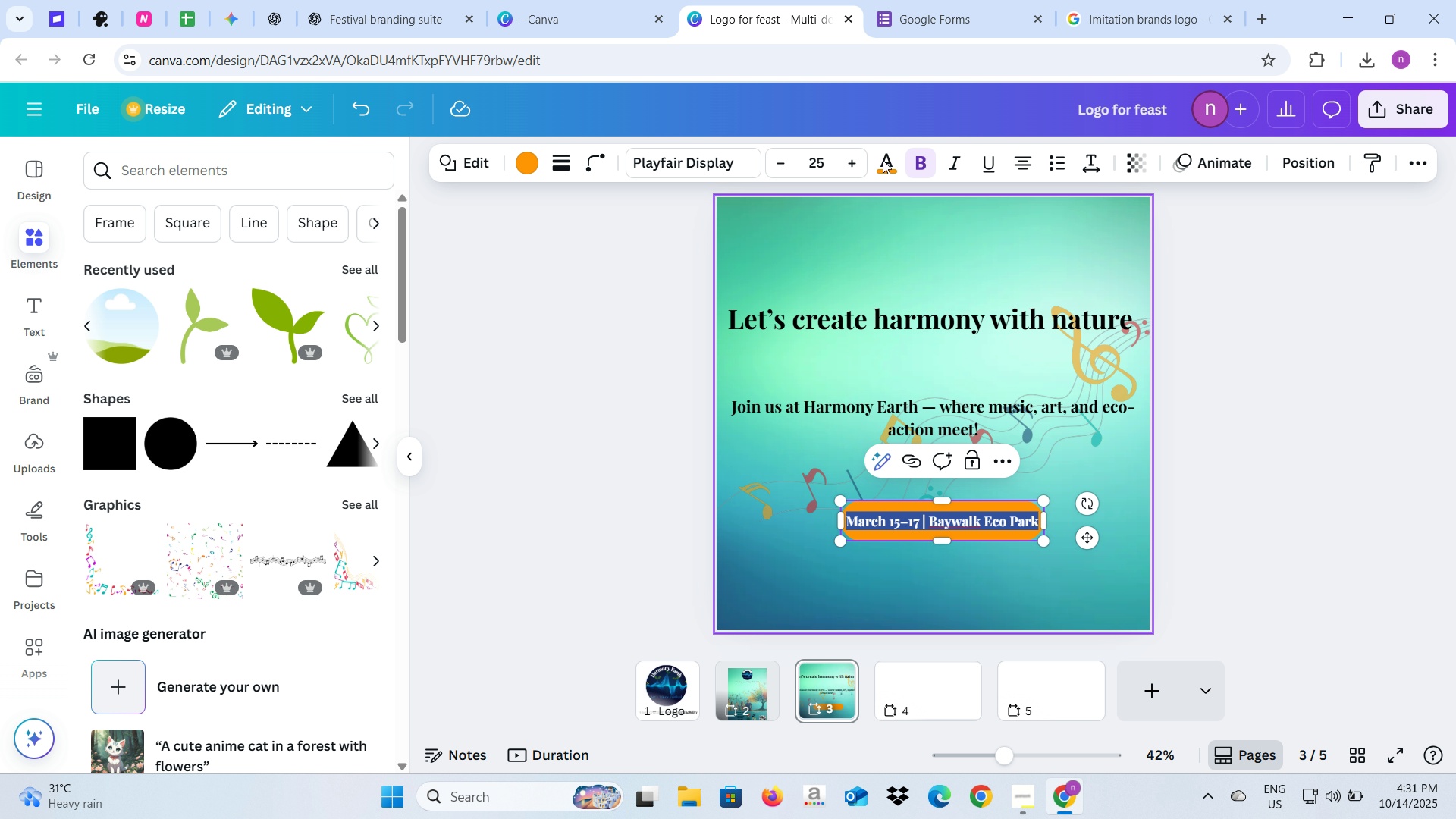 
left_click([882, 160])
 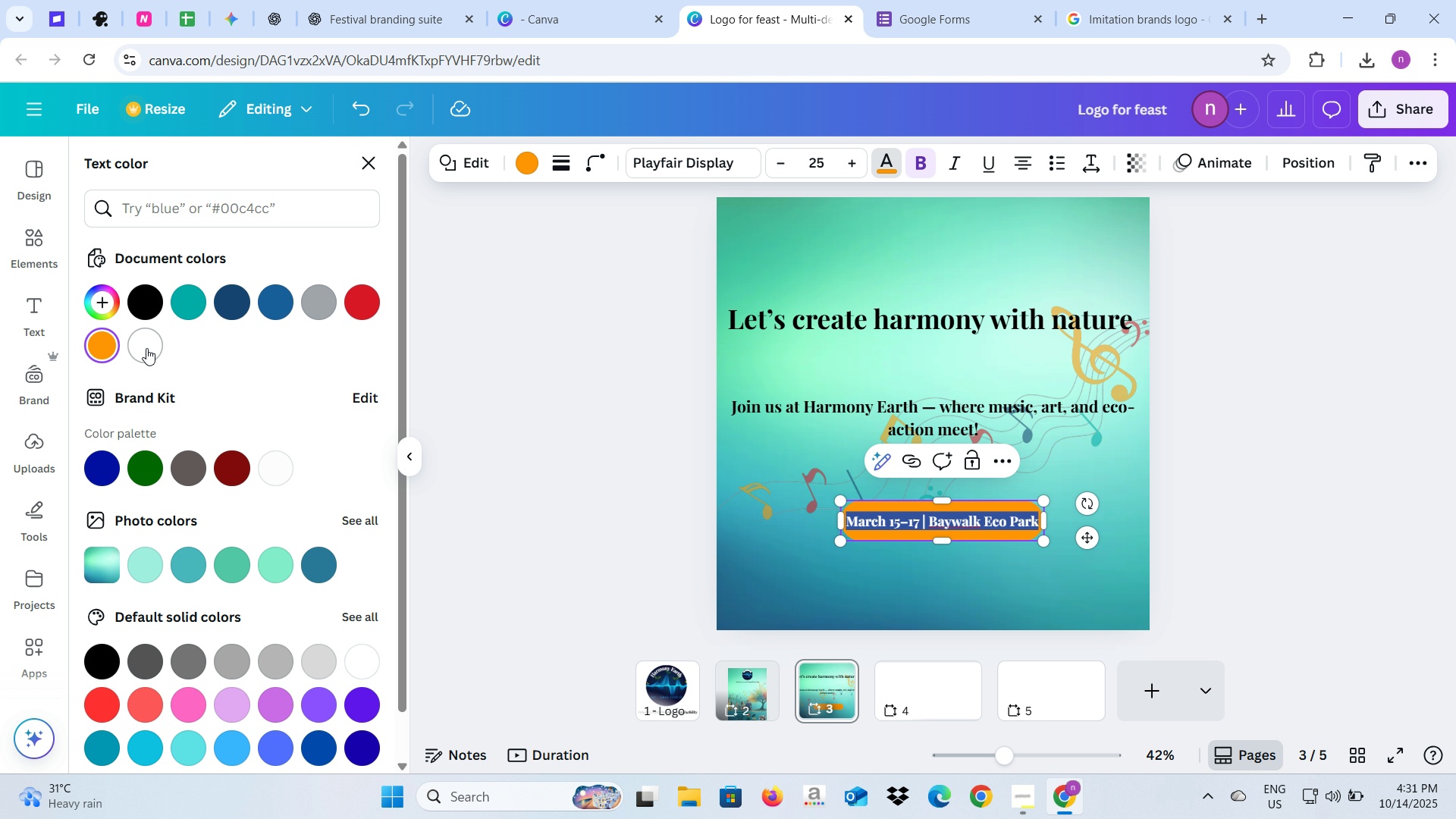 
left_click([146, 348])
 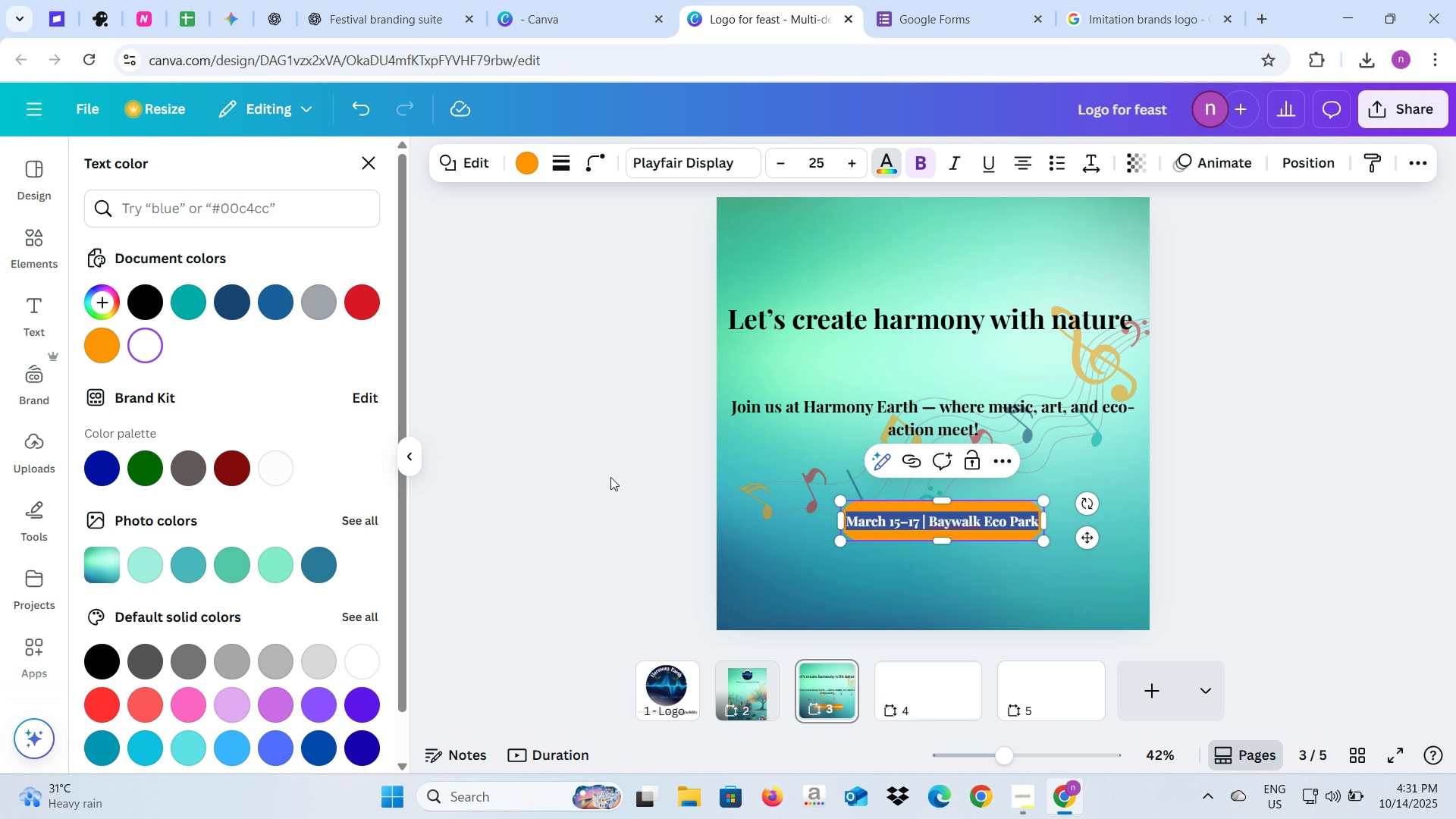 
left_click([610, 477])
 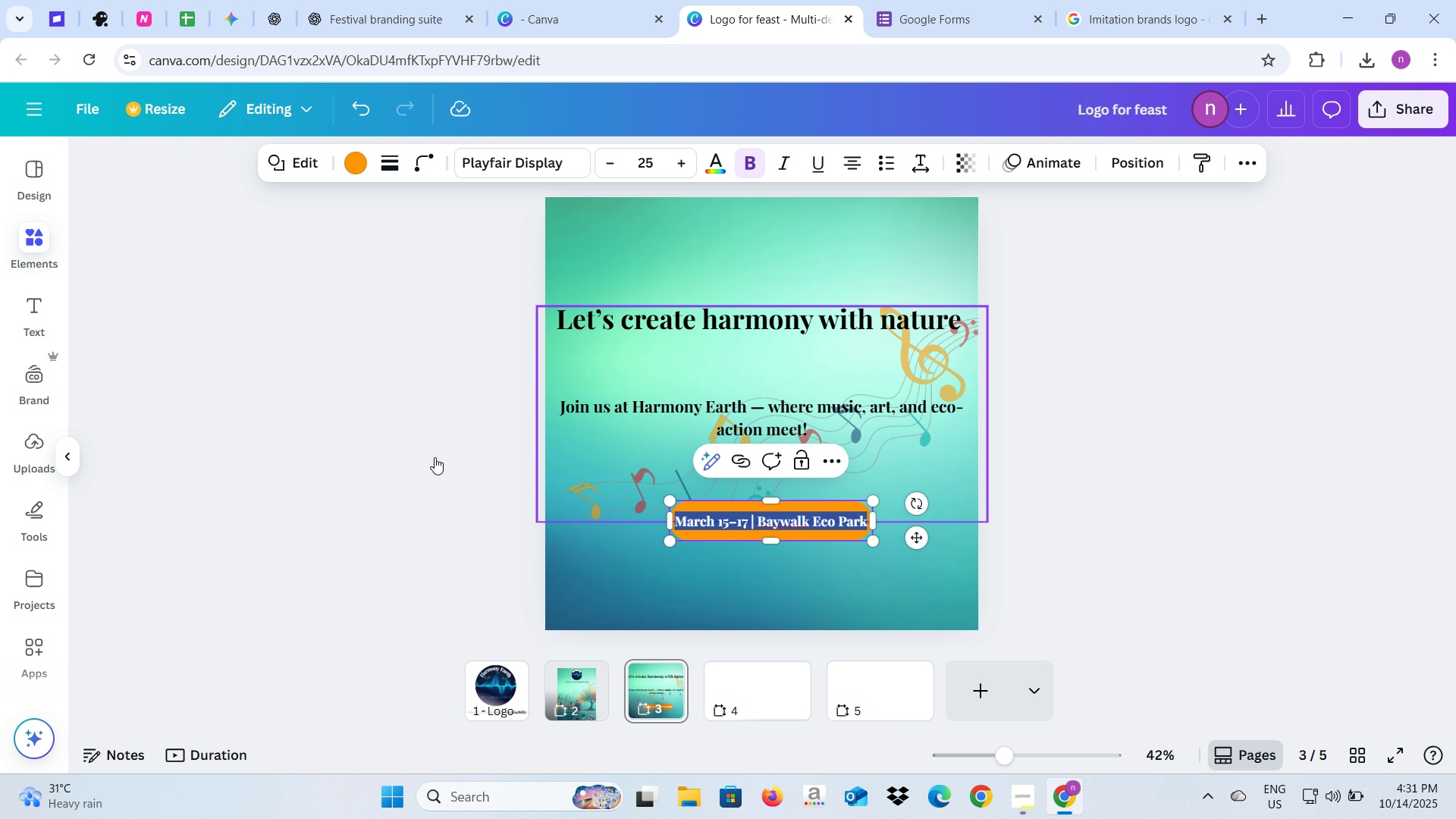 
left_click([436, 457])
 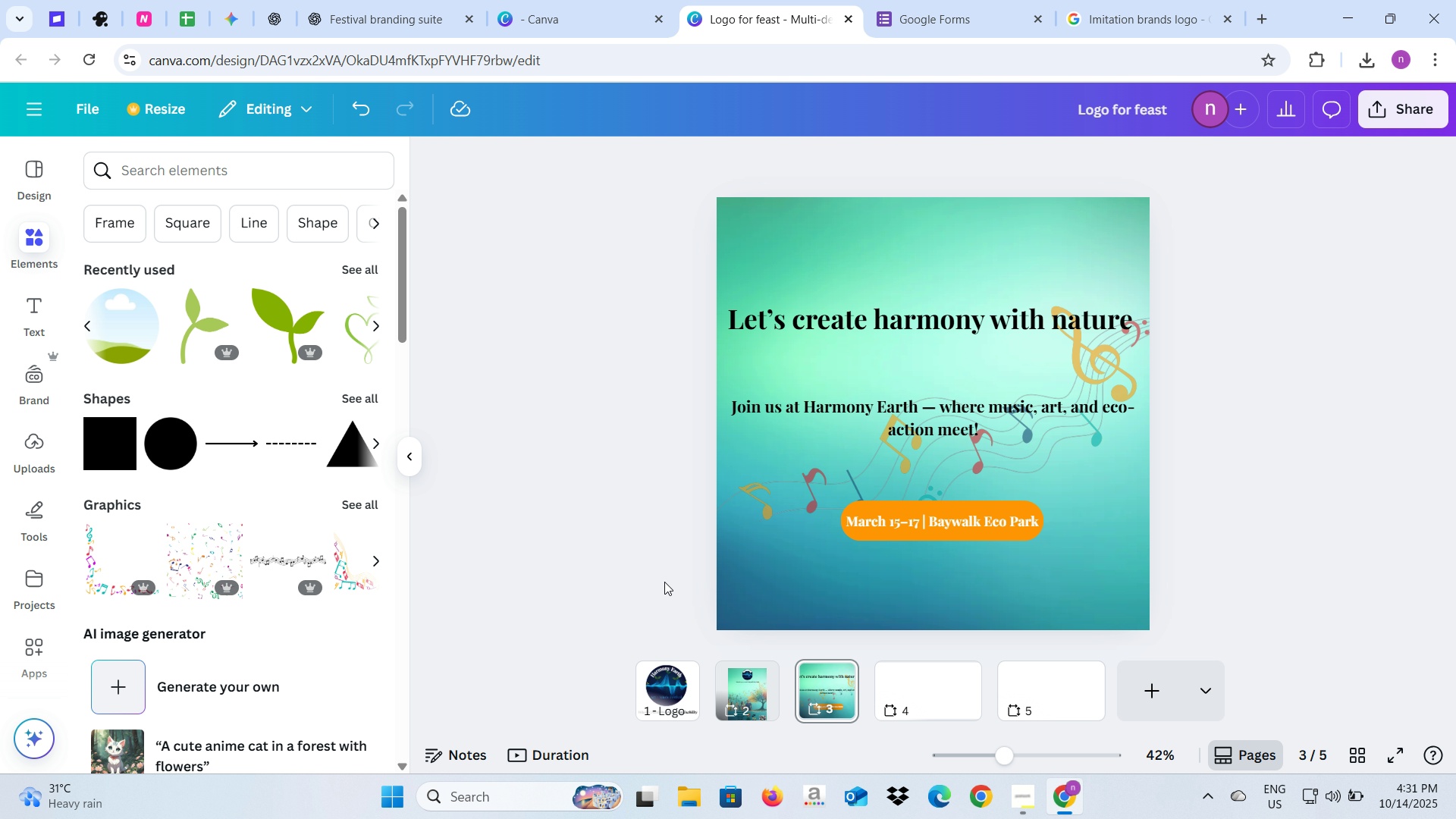 
key(Alt+AltLeft)
 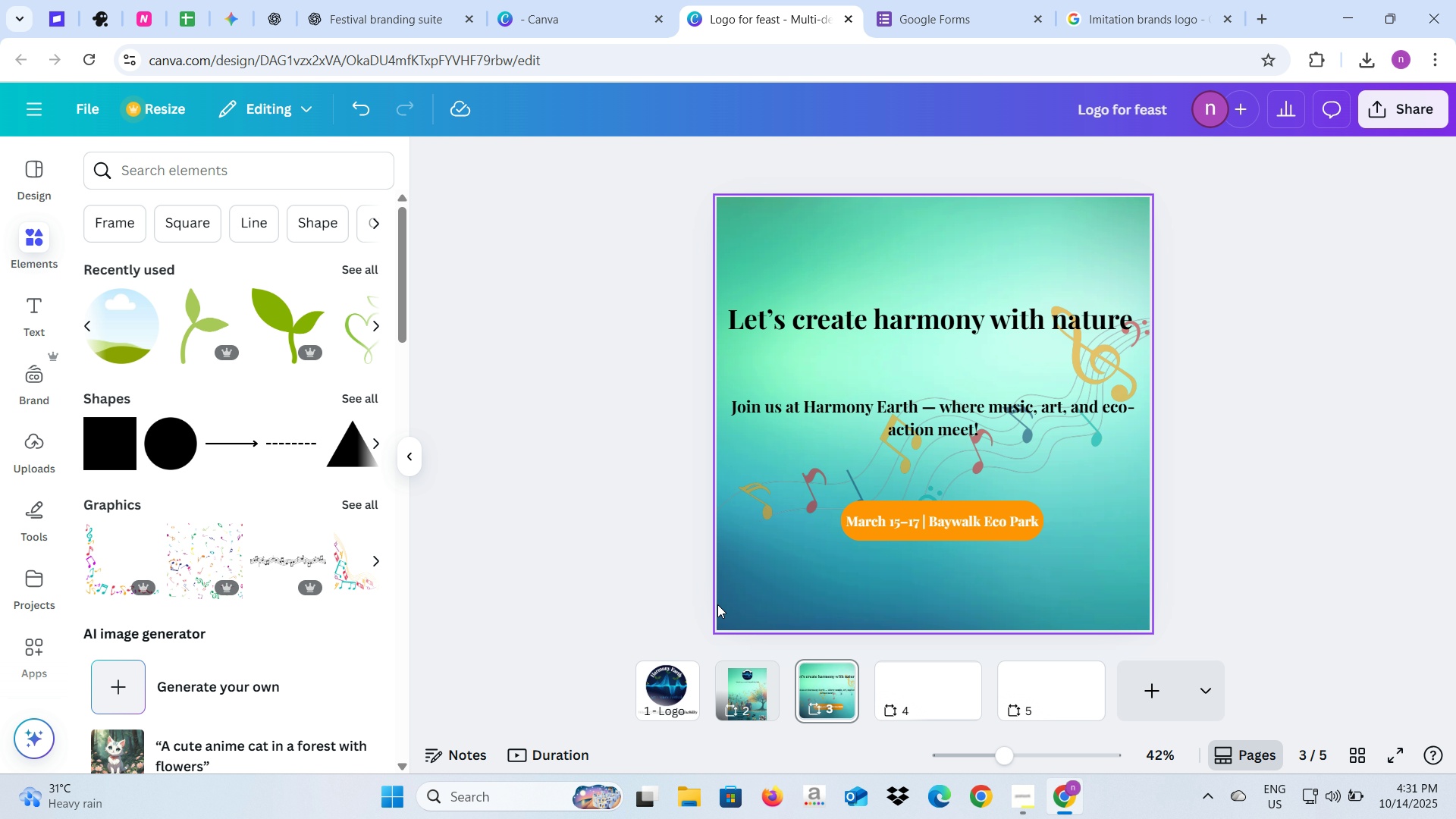 
key(Alt+Tab)